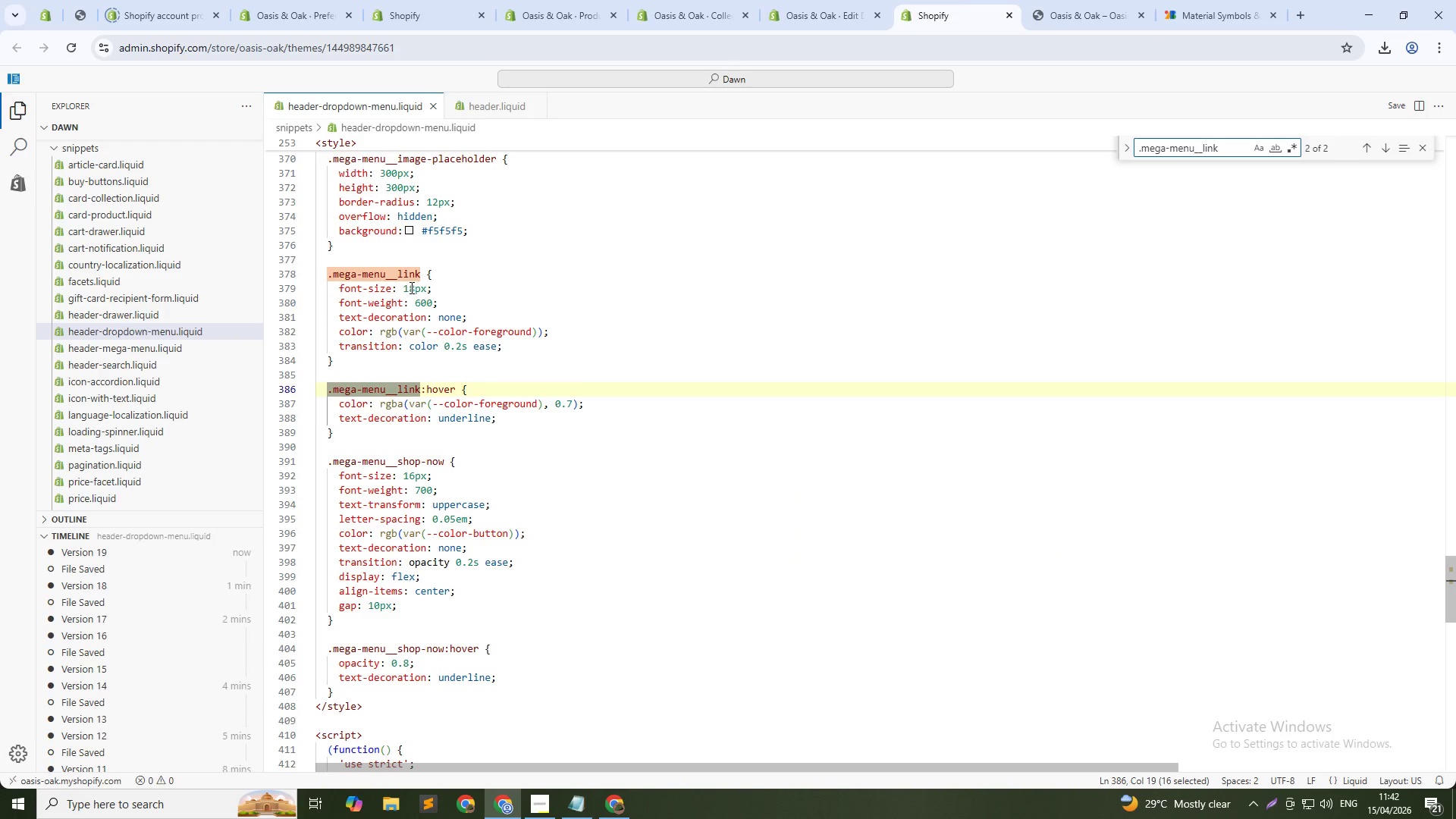 
left_click([416, 287])
 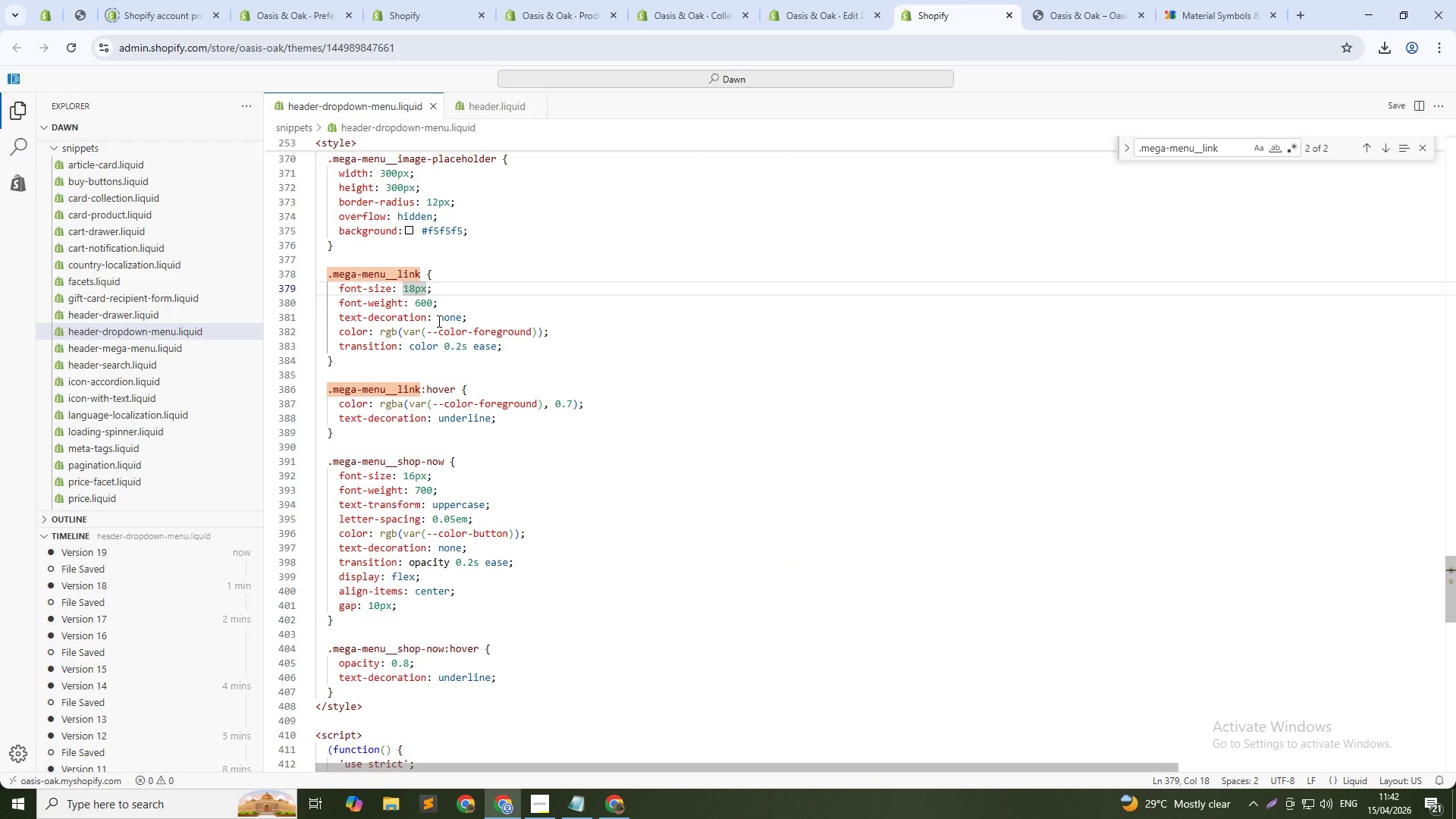 
key(Backspace)
 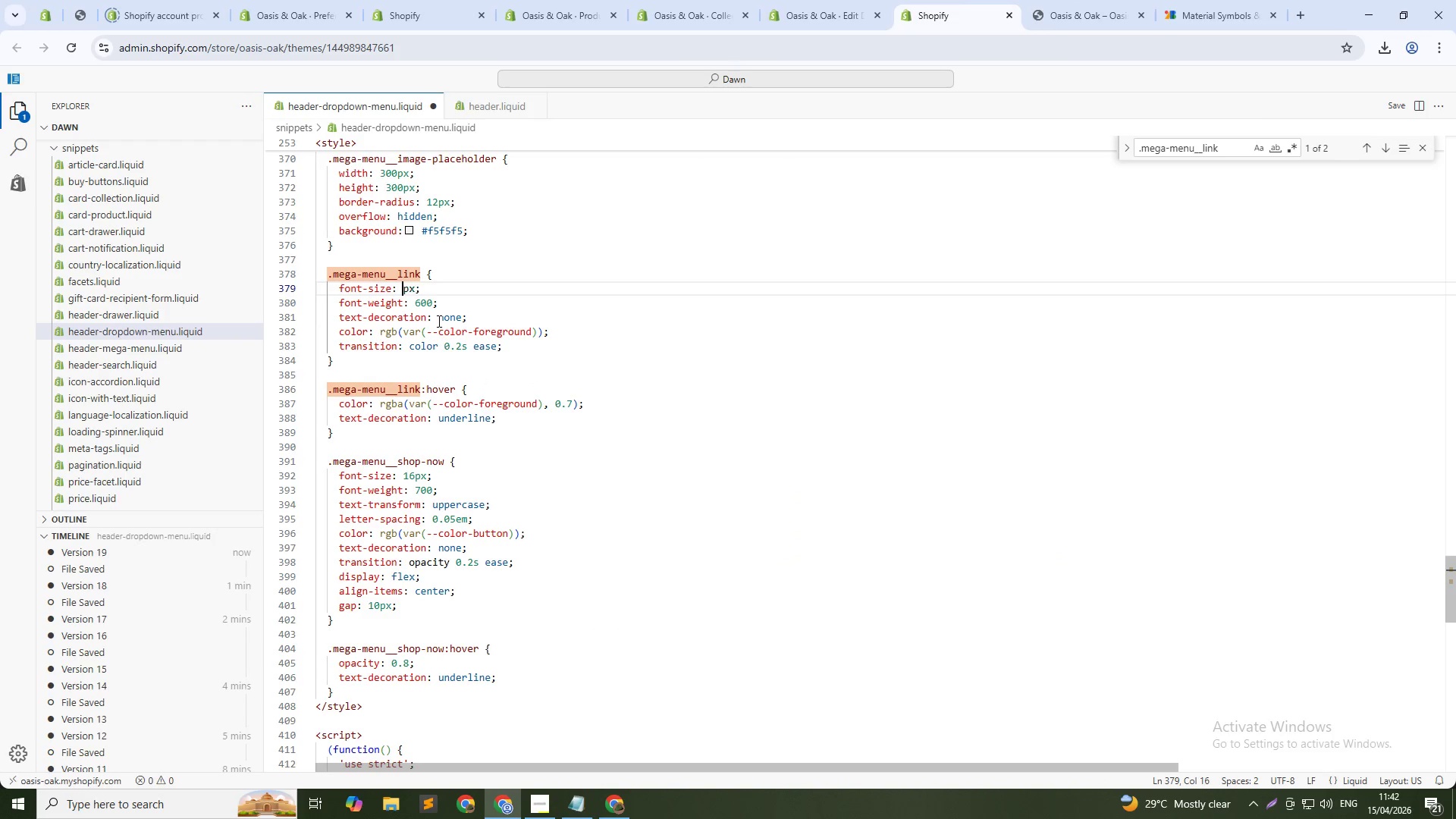 
key(Backspace)
 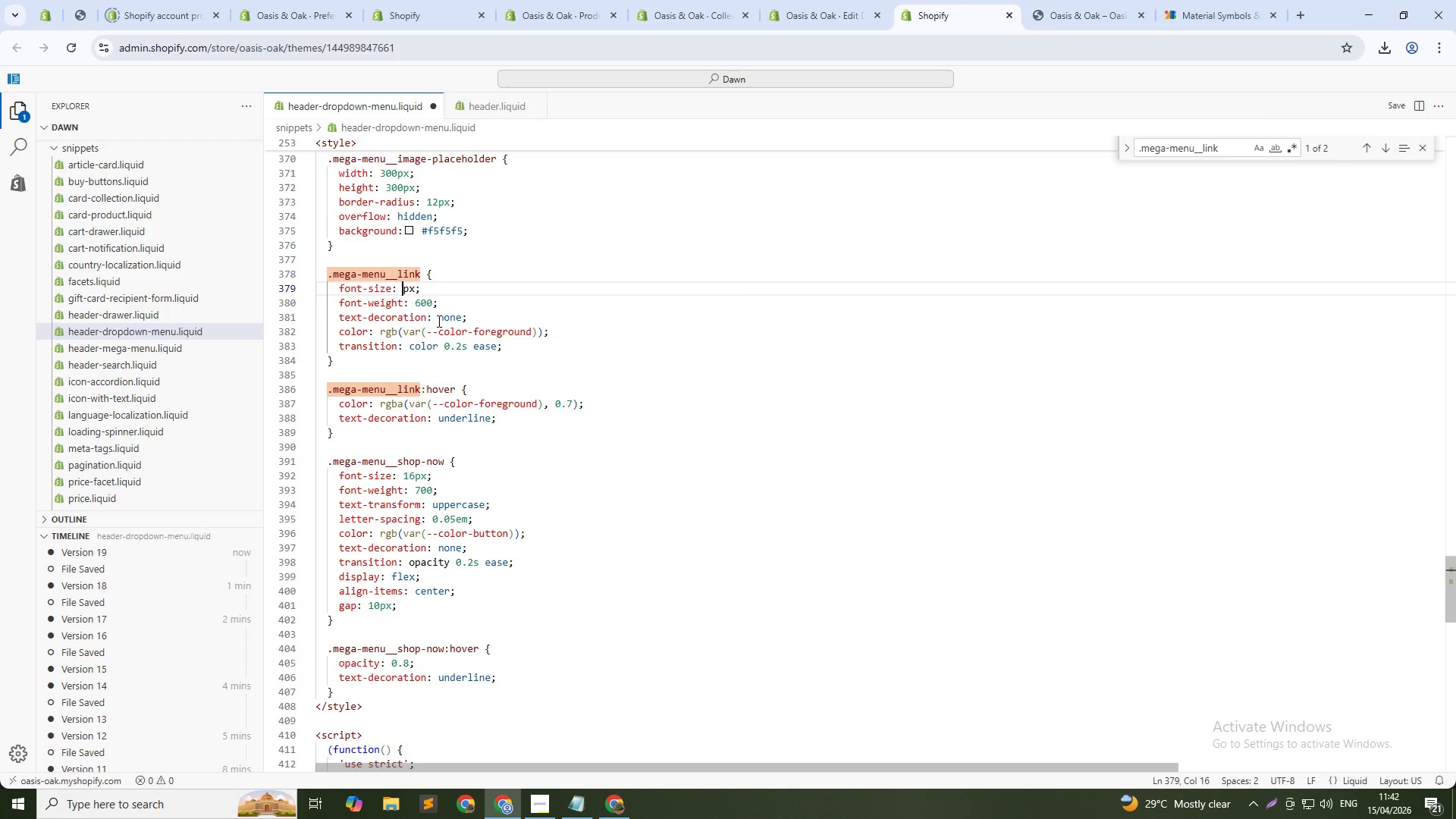 
key(Numpad2)
 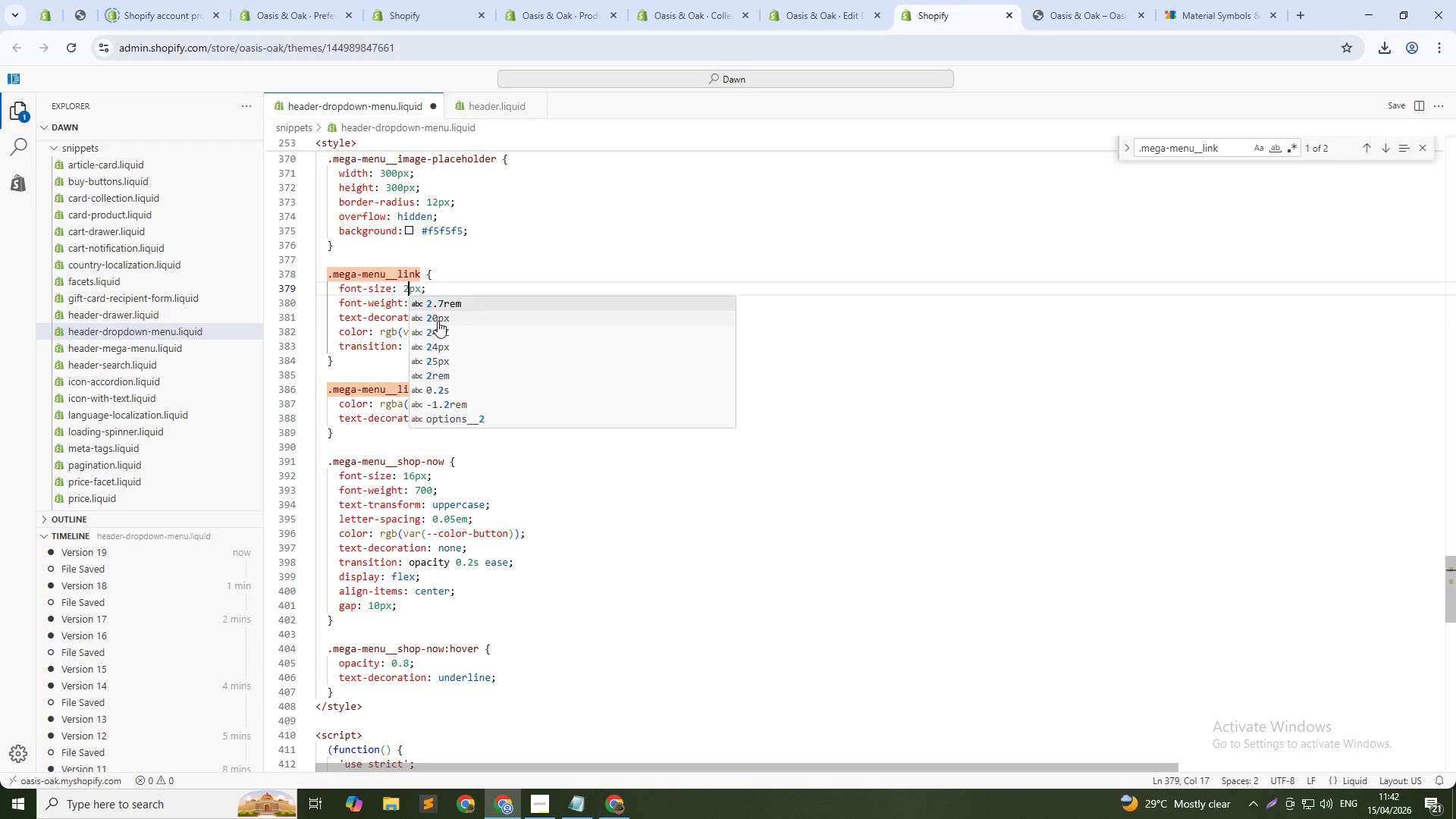 
key(Numpad4)
 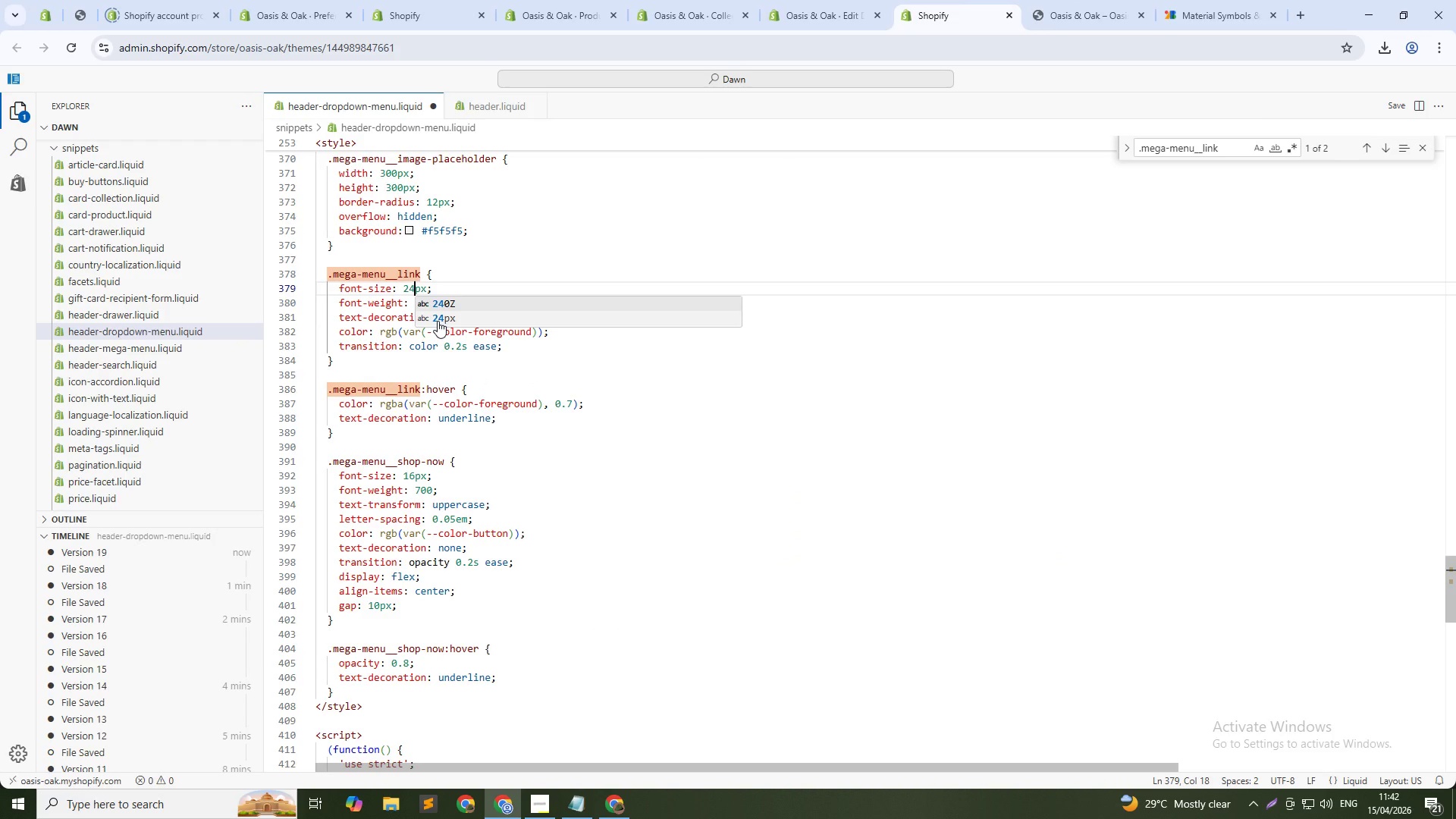 
key(Control+S)
 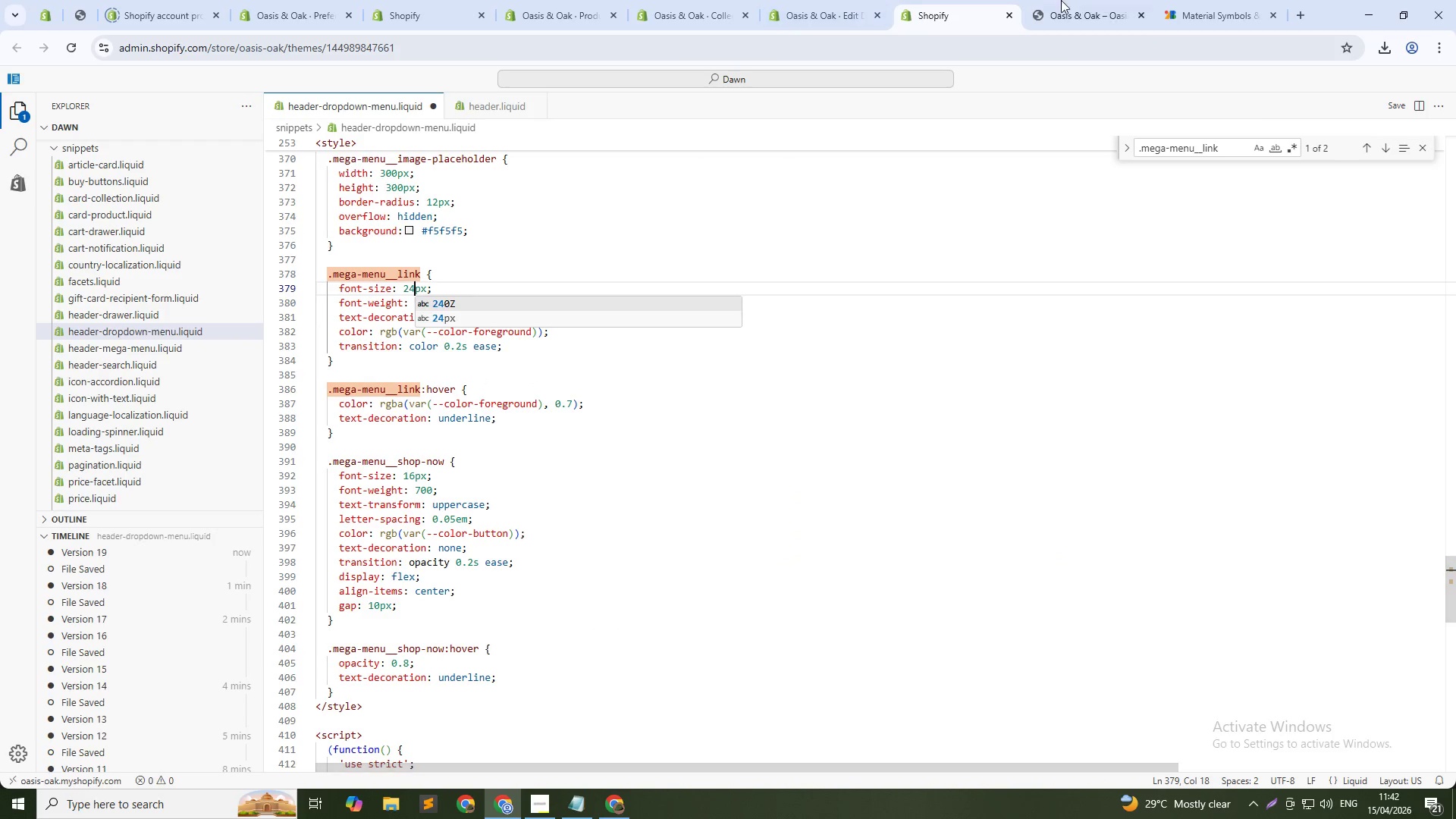 
left_click([1074, 0])
 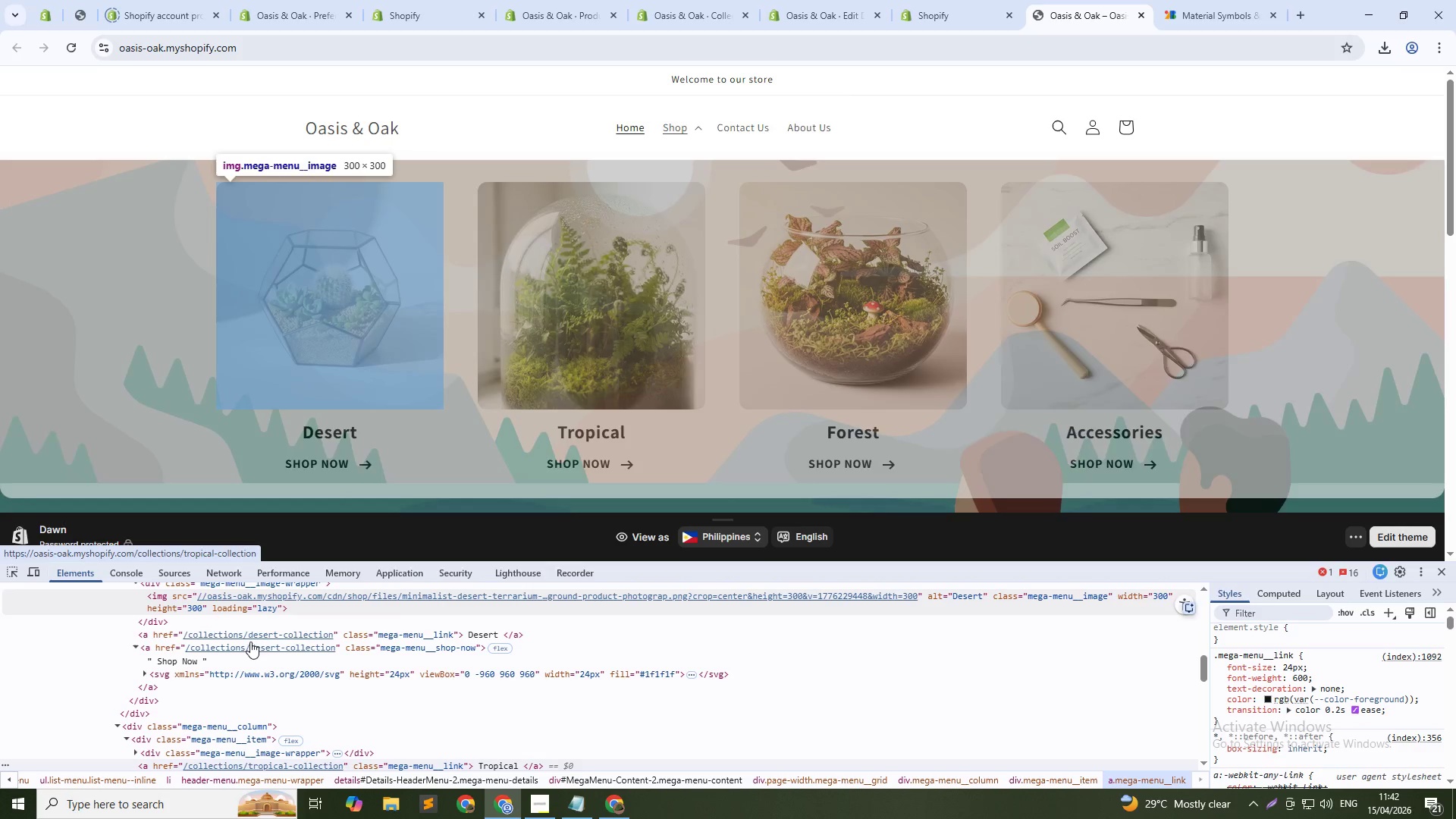 
wait(6.88)
 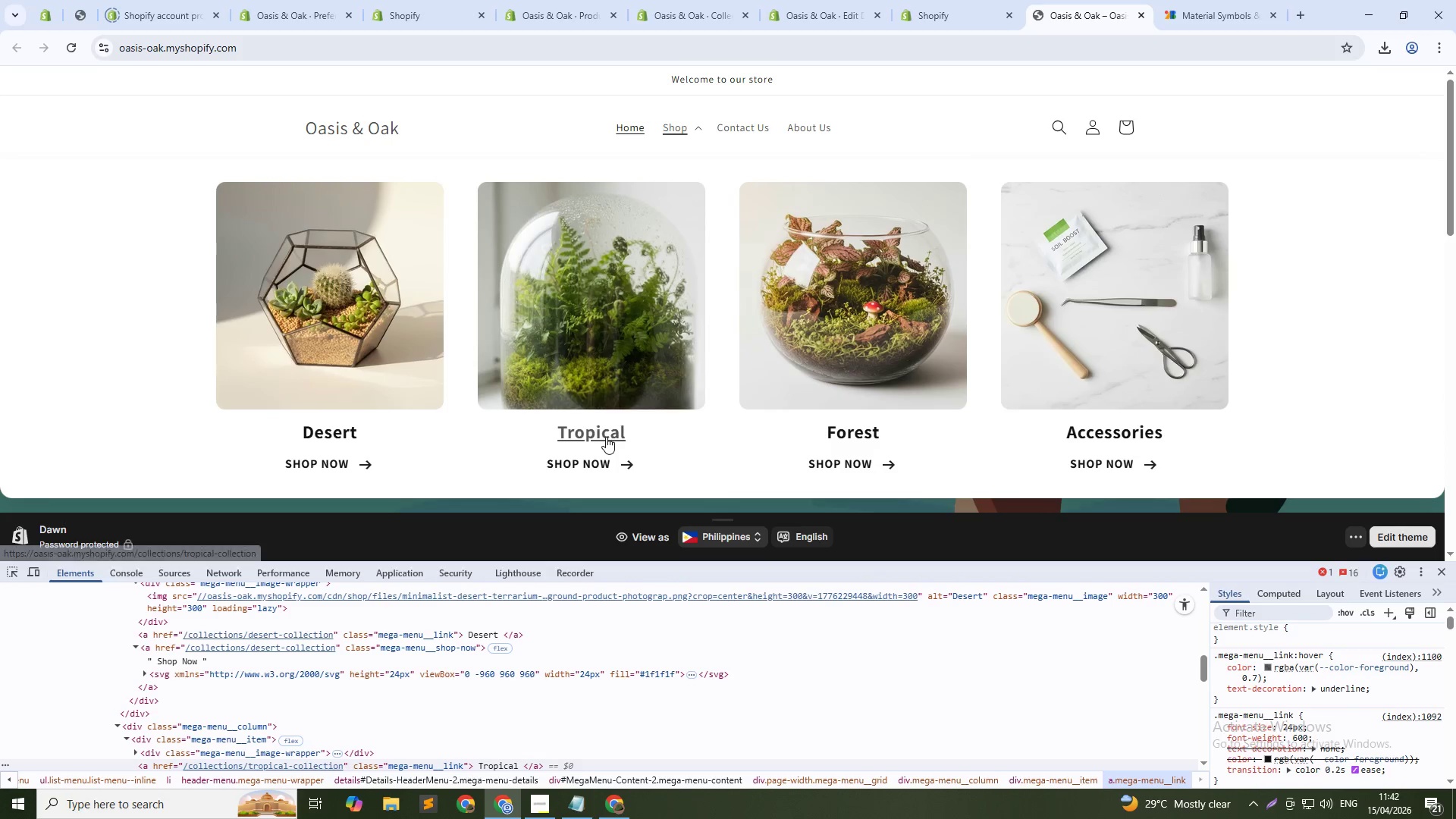 
scroll: coordinate [435, 649], scroll_direction: up, amount: 1.0
 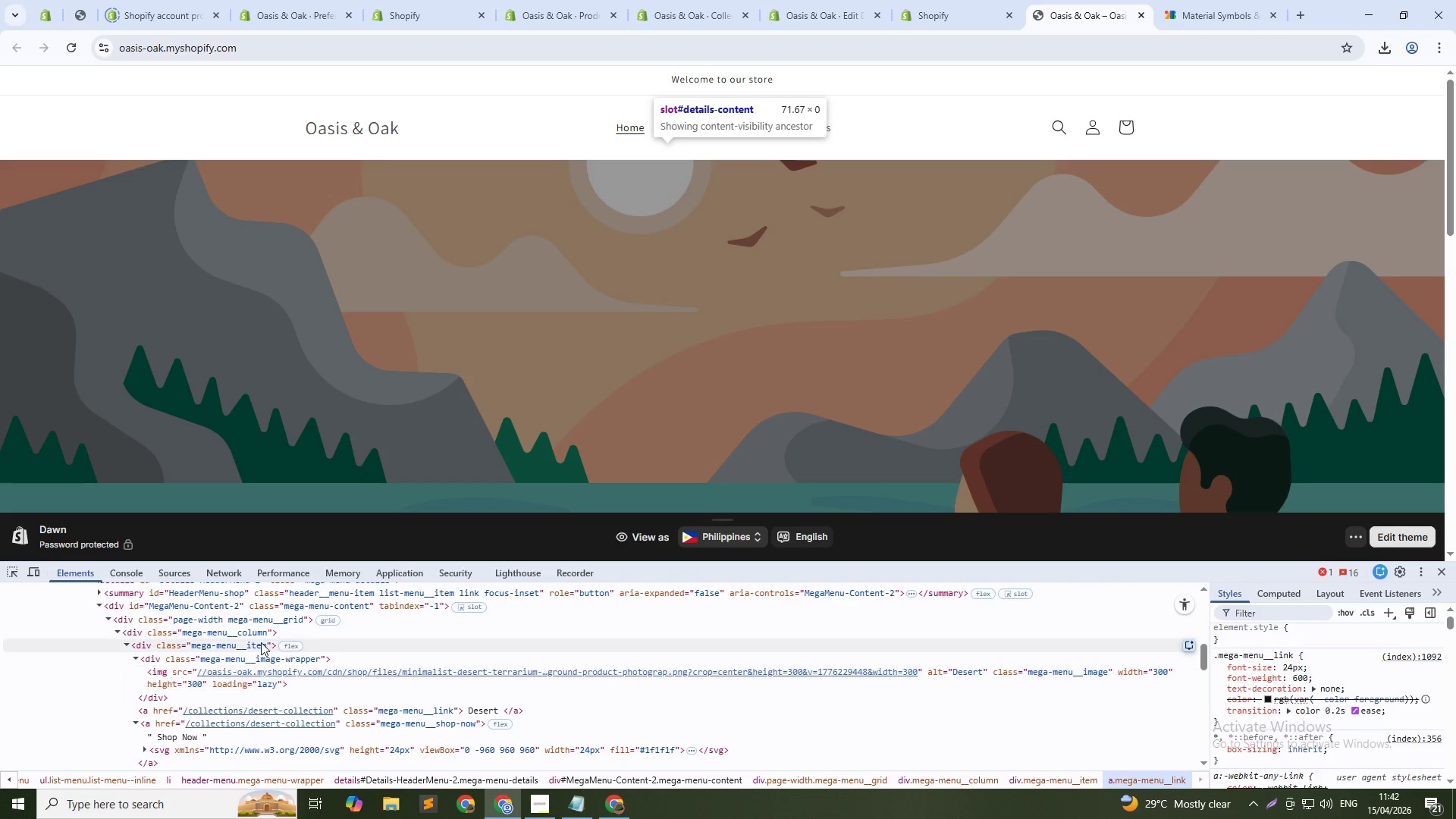 
left_click([261, 642])
 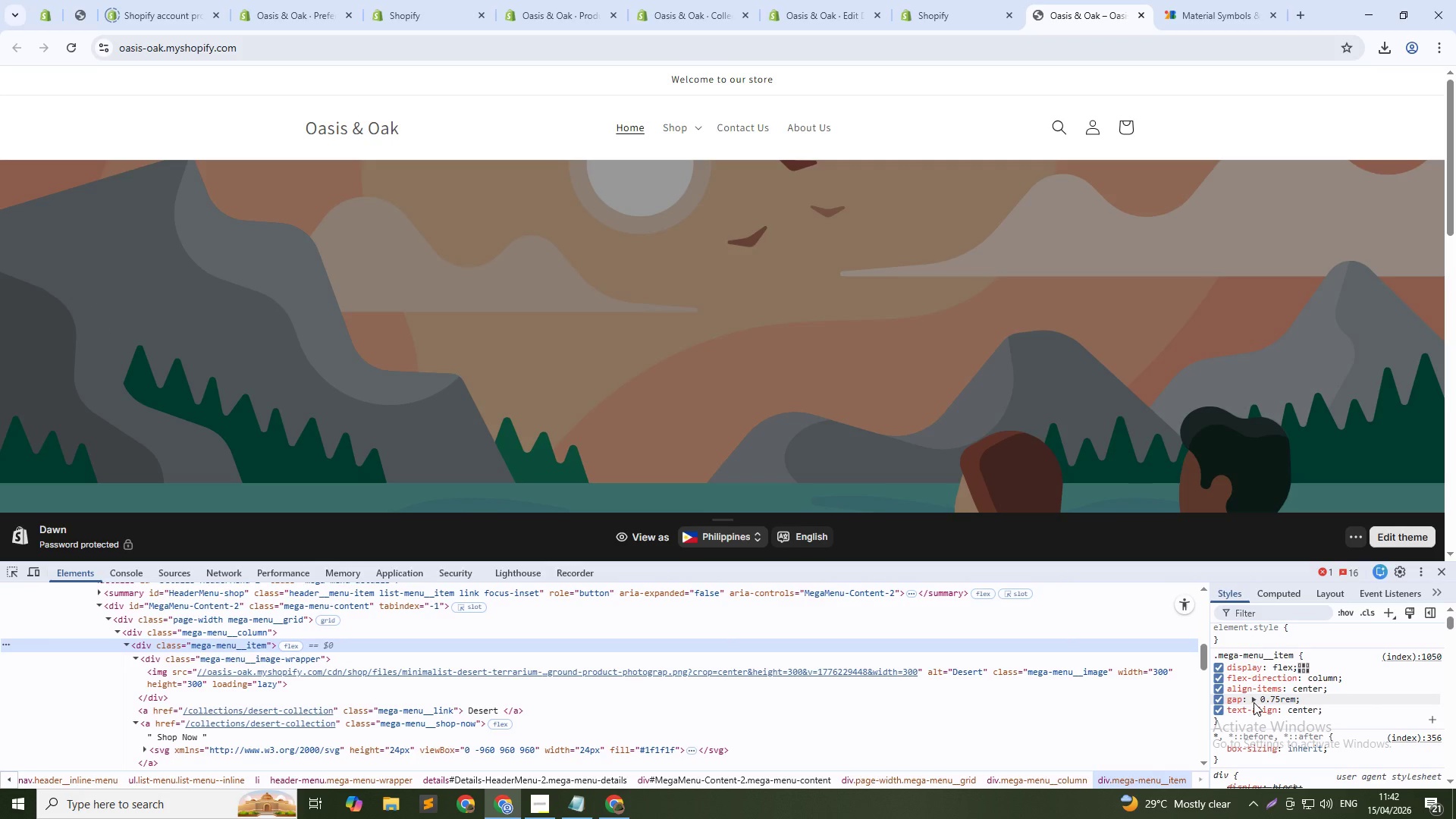 
left_click([1219, 698])
 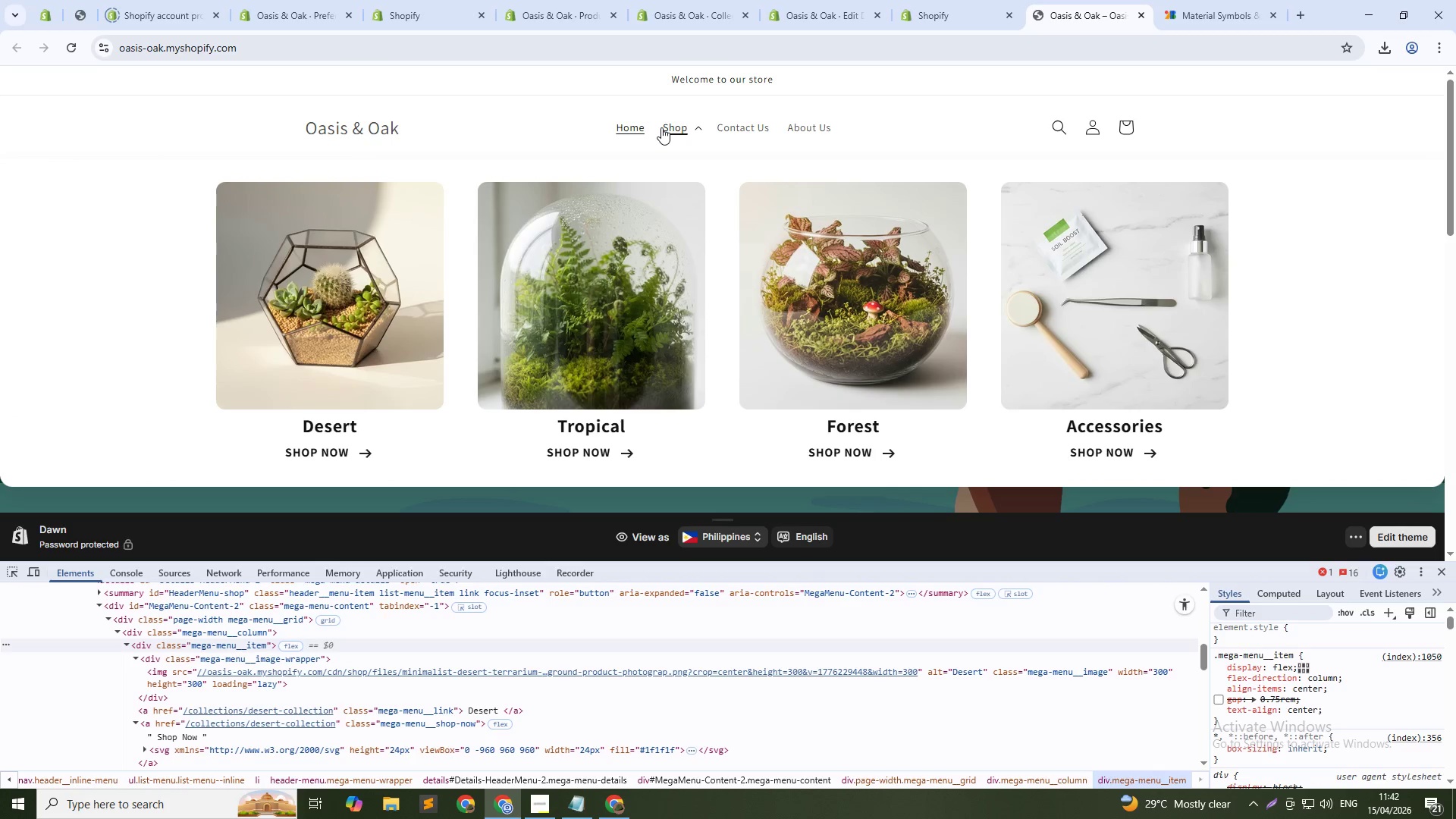 
wait(8.02)
 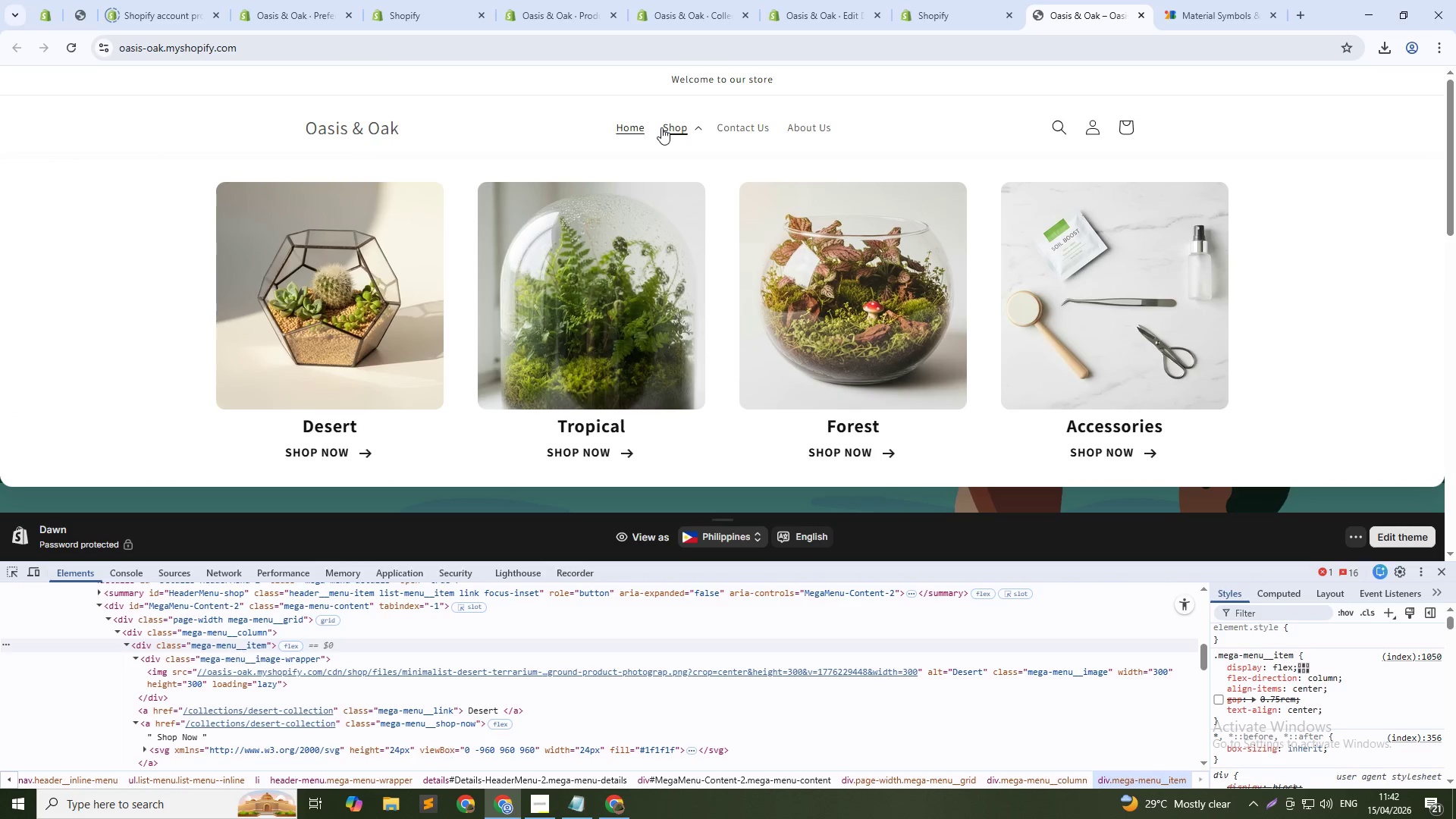 
left_click([1219, 712])
 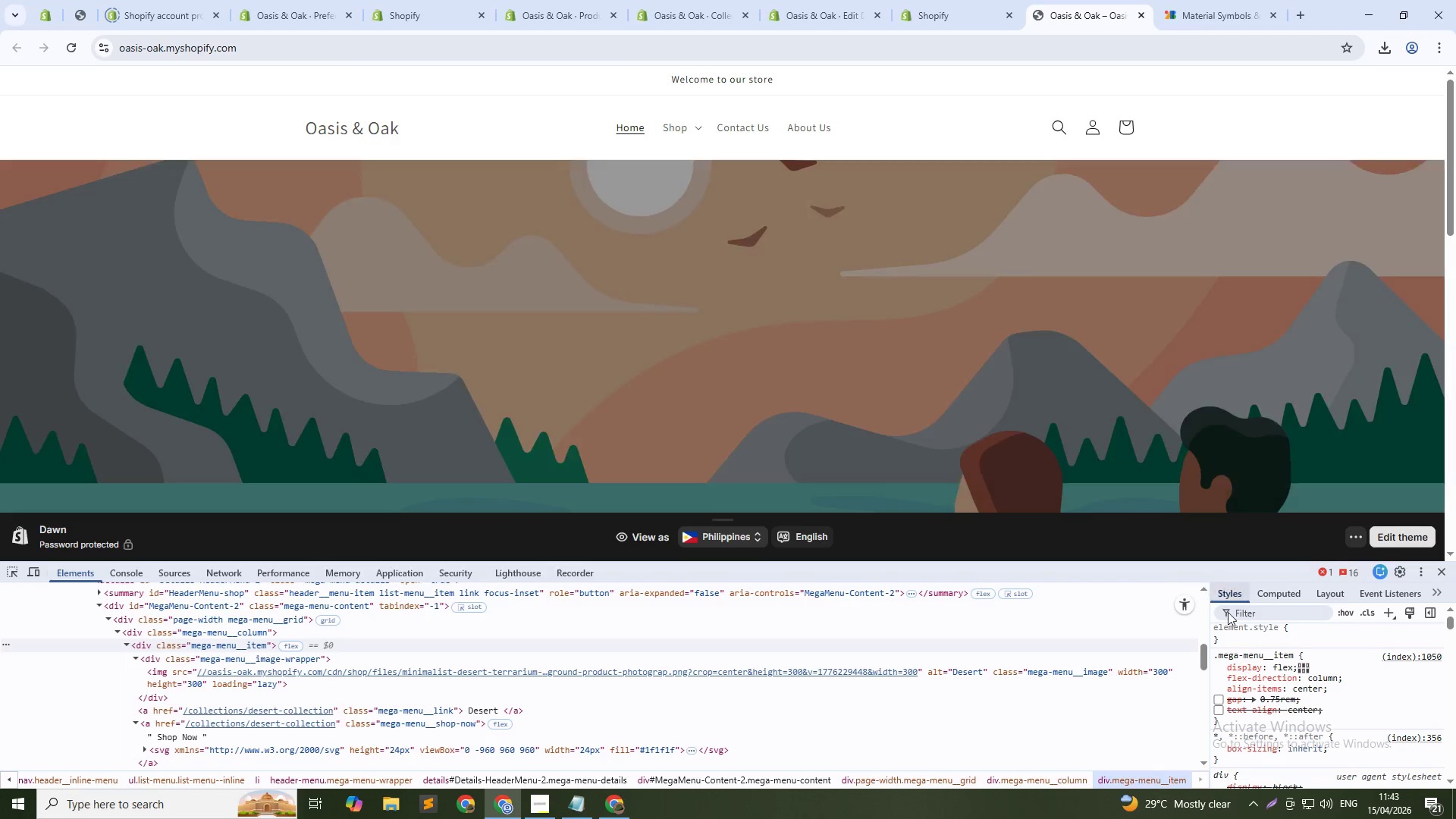 
left_click([1218, 692])
 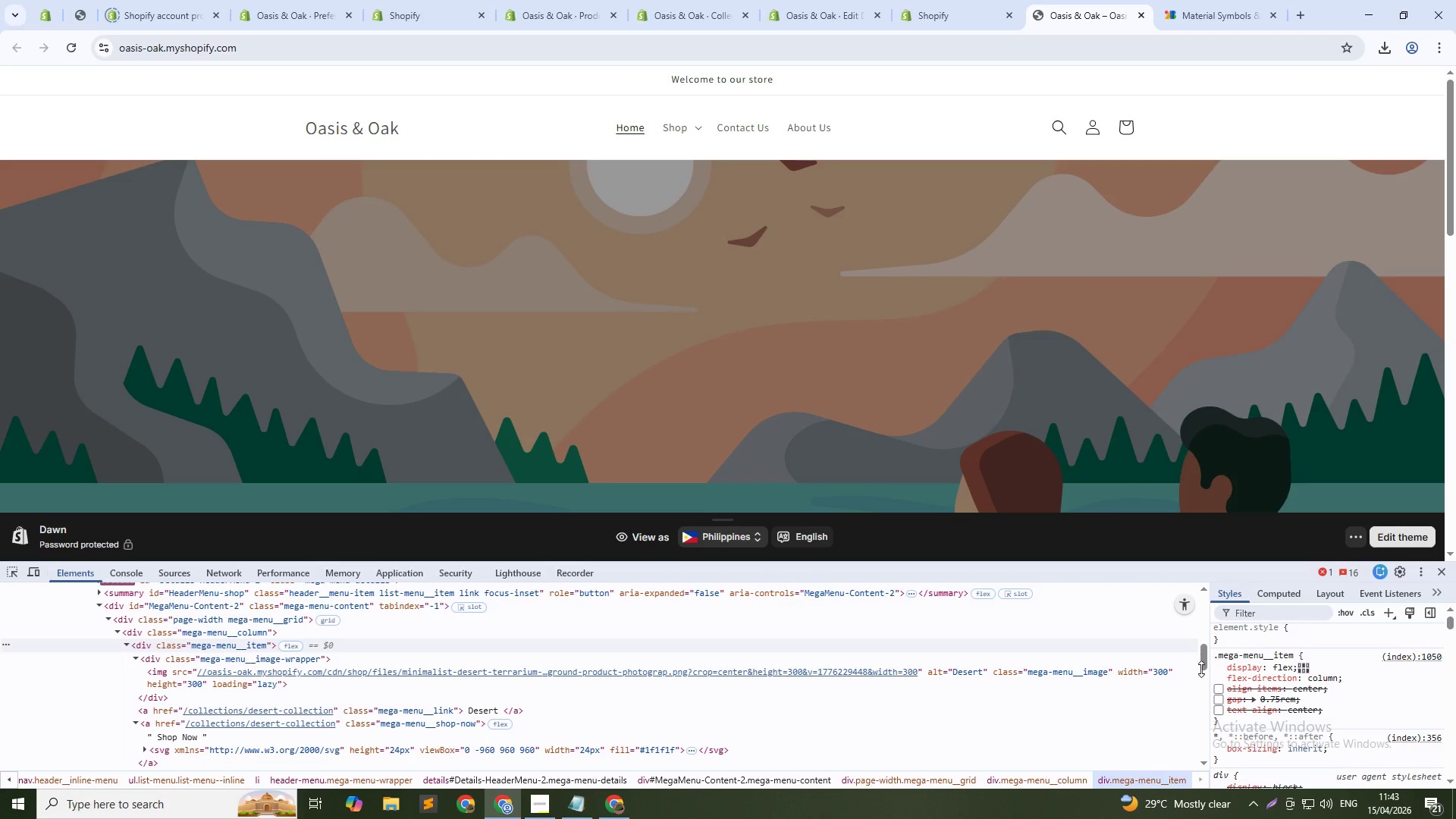 
left_click([1218, 687])
 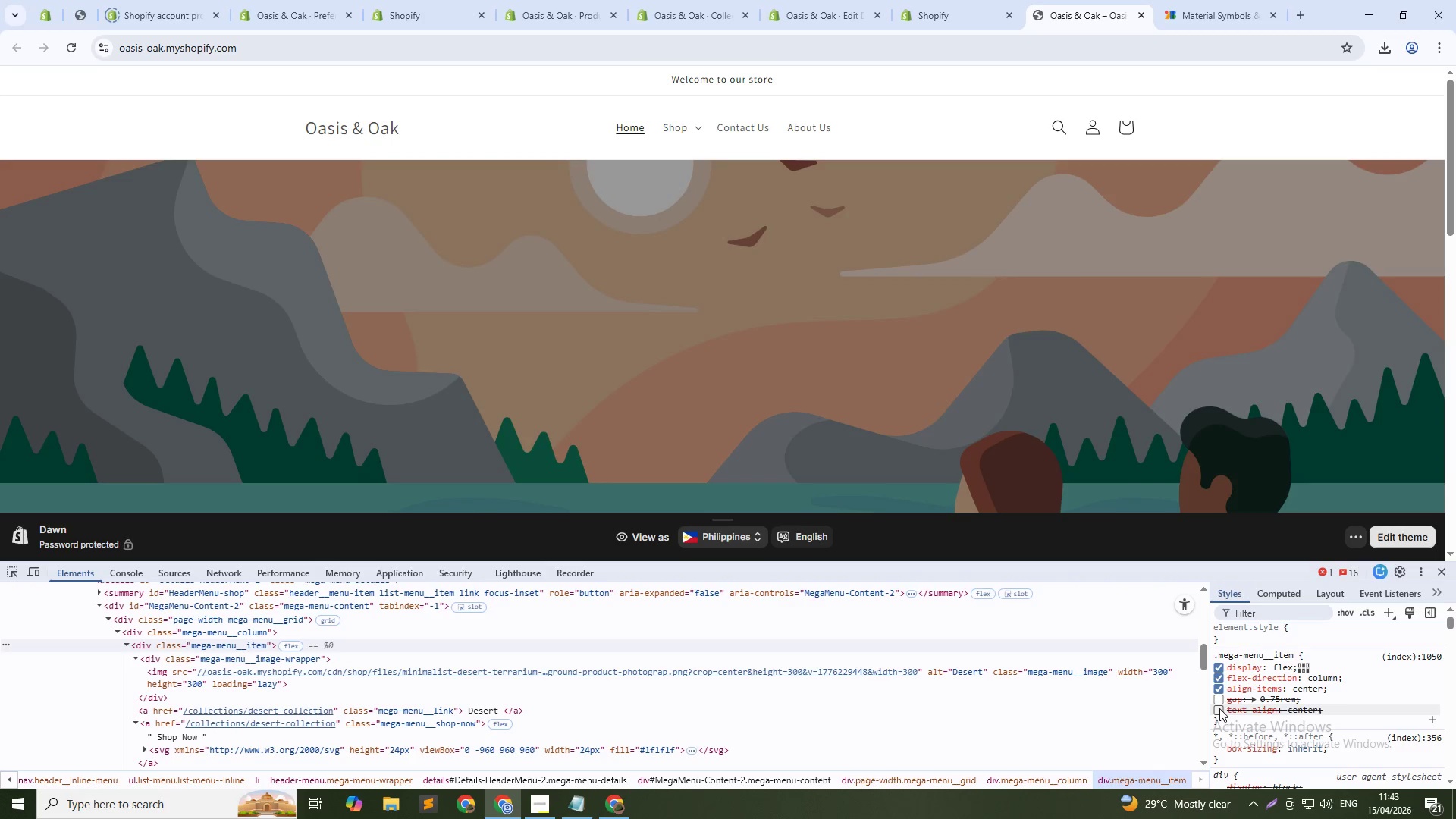 
left_click([1219, 708])
 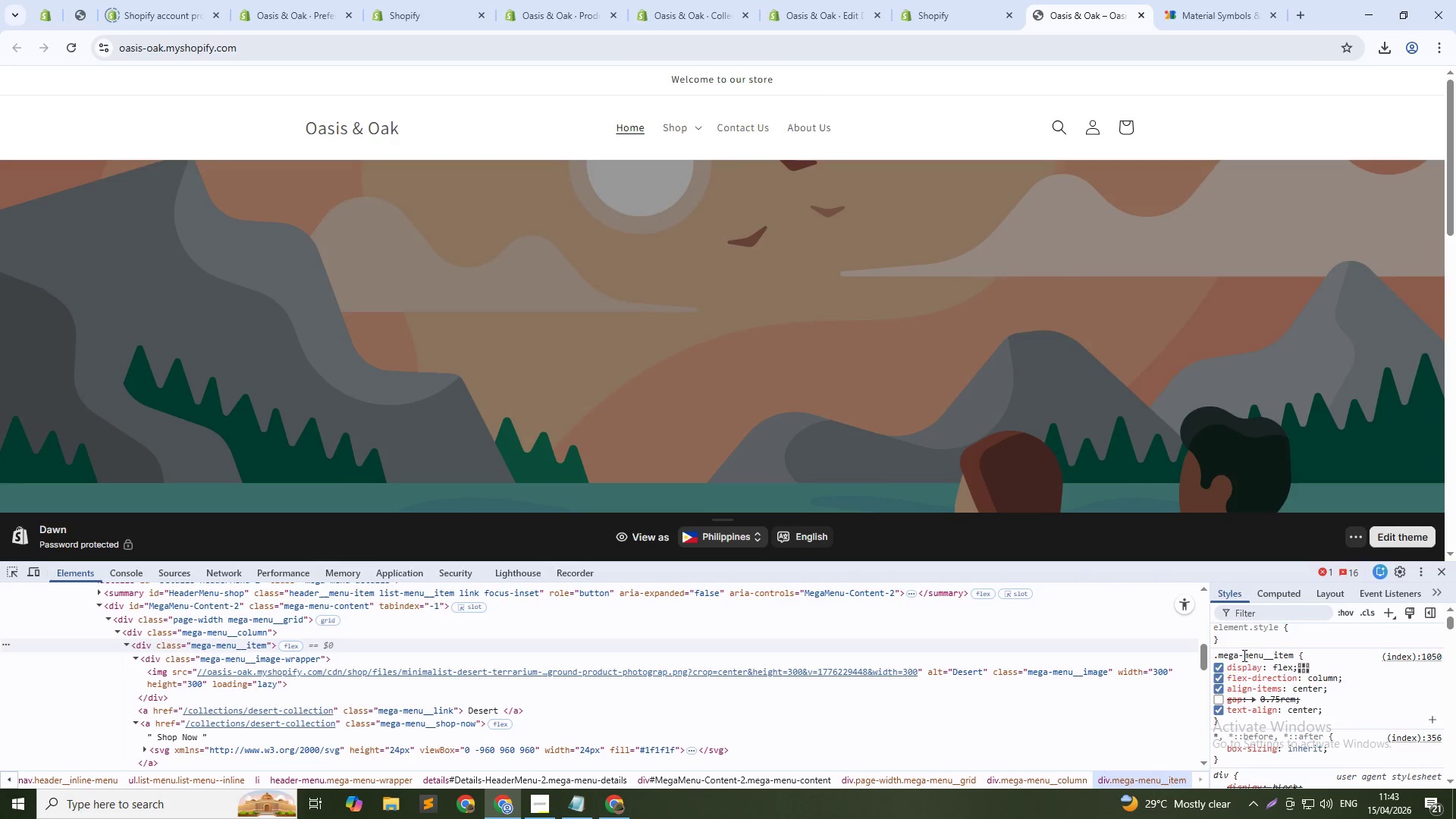 
left_click([1244, 657])
 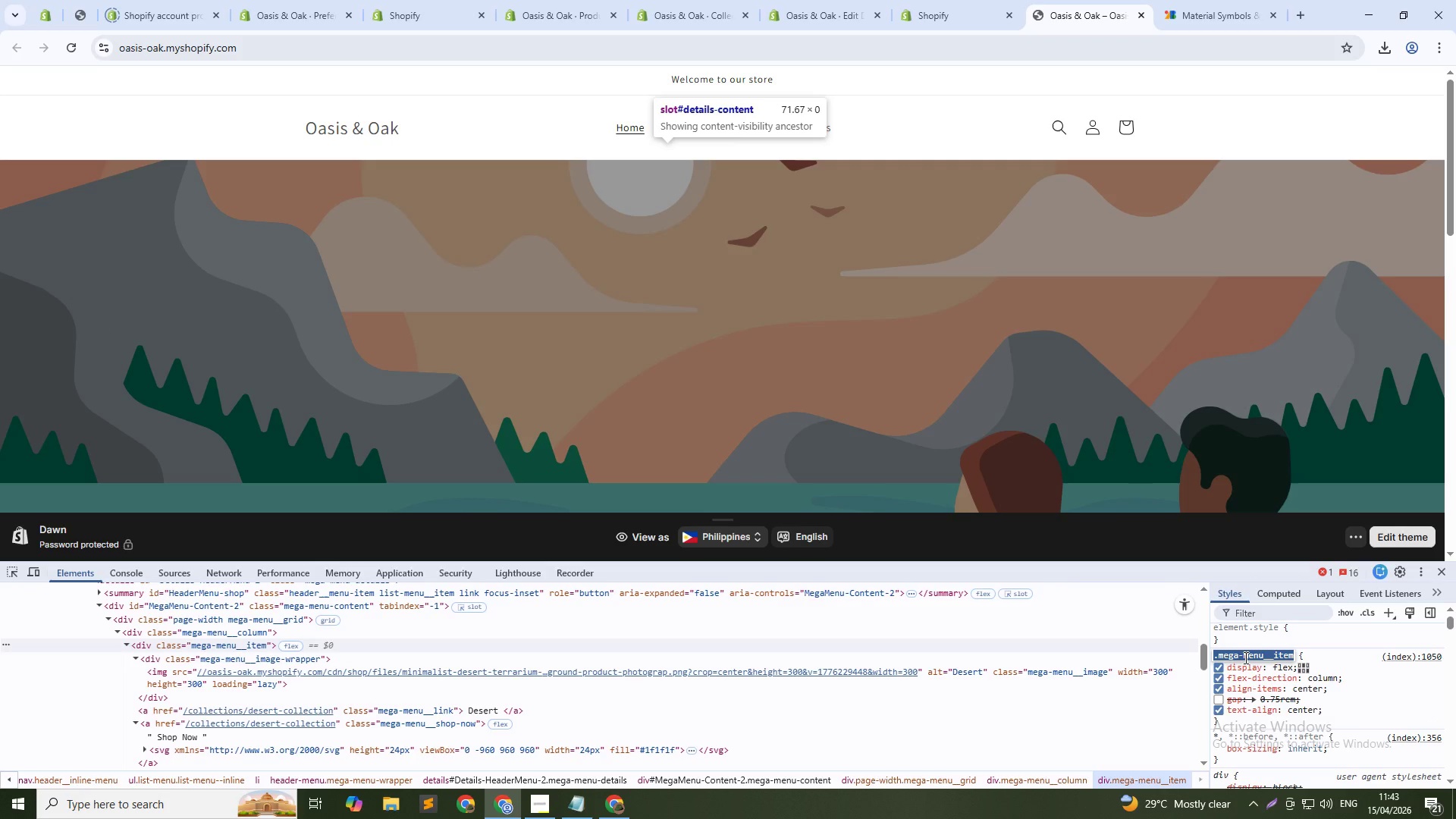 
key(Control+C)
 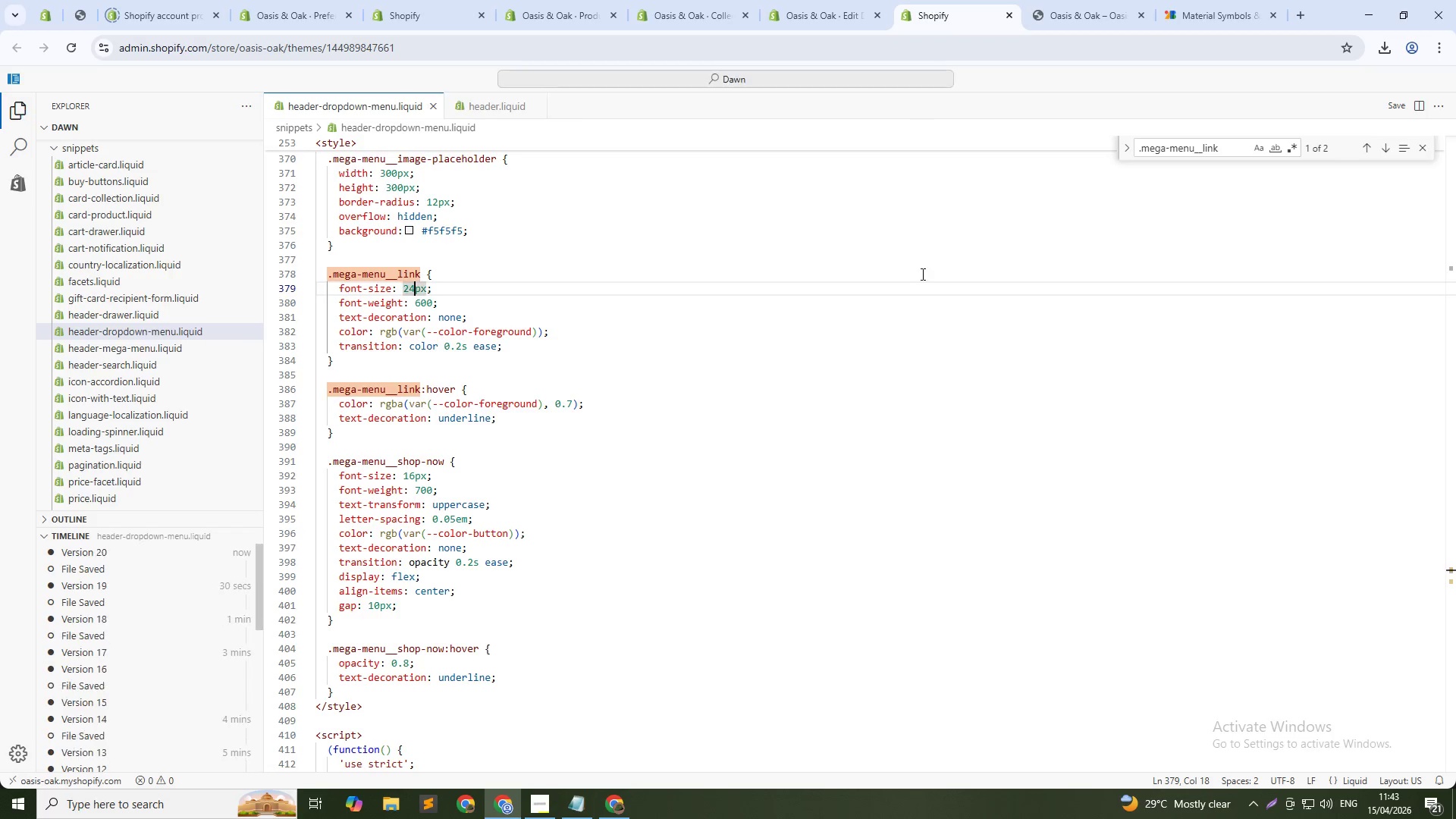 
left_click([896, 399])
 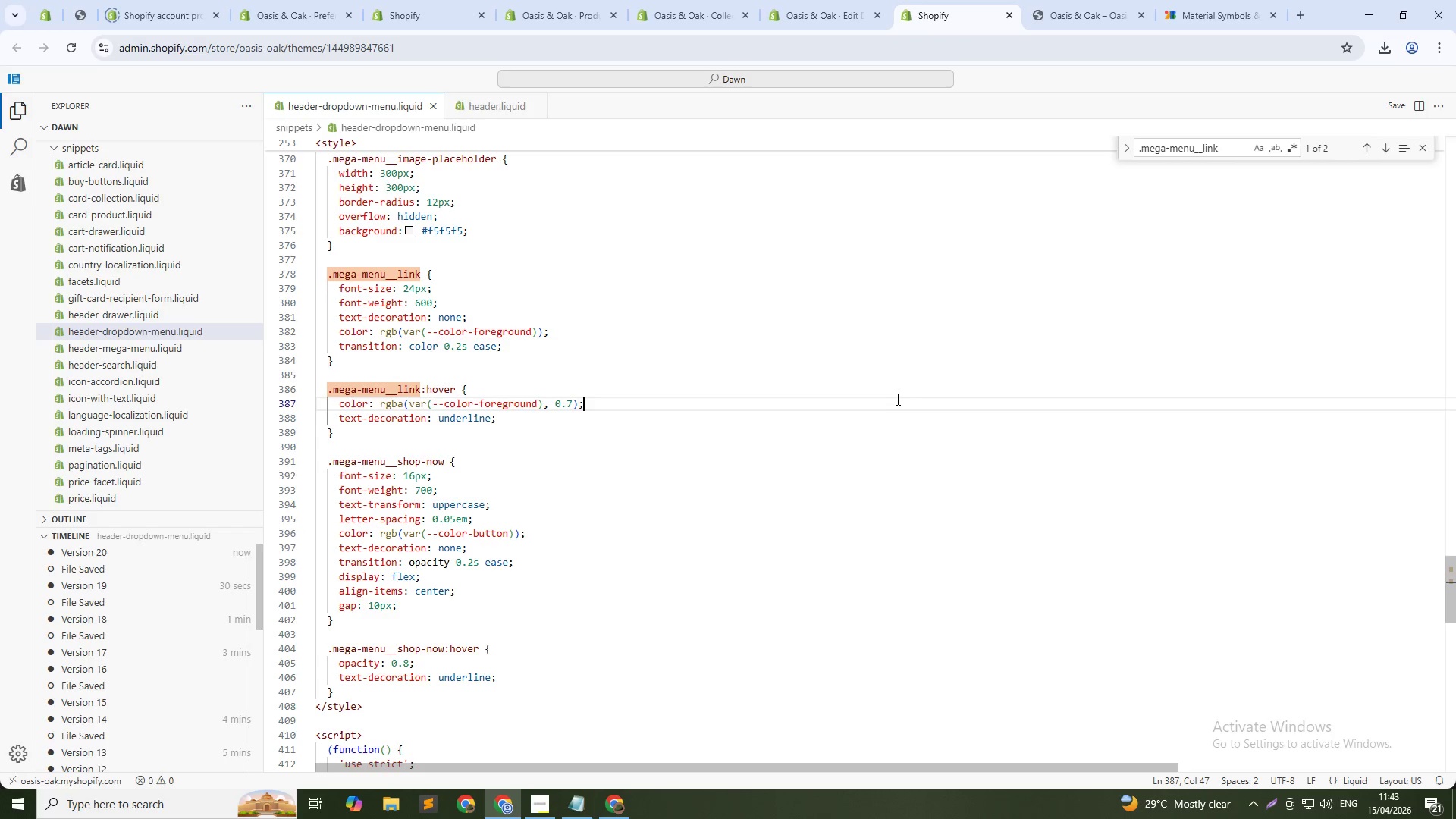 
key(Control+F)
 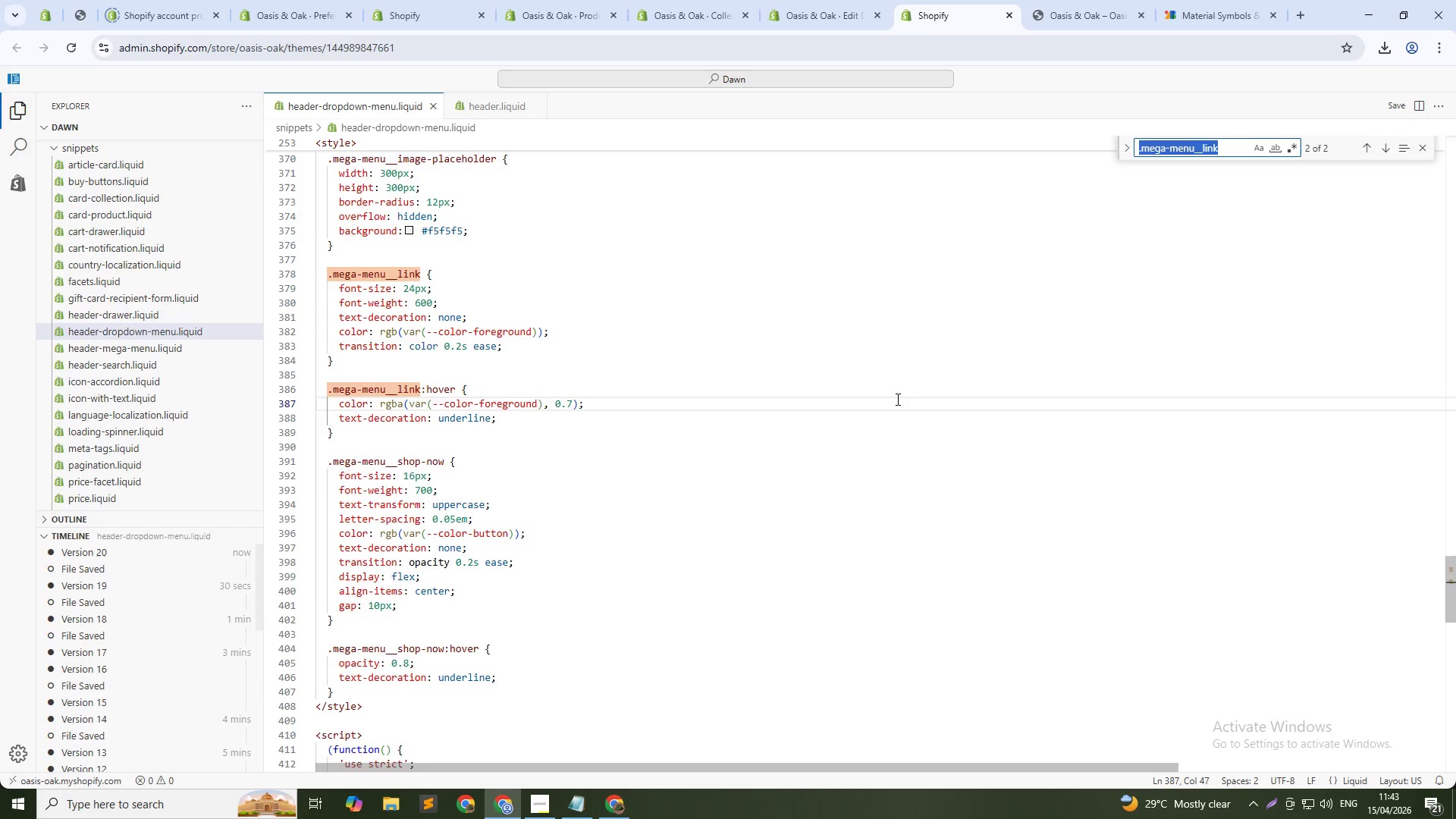 
key(Control+V)
 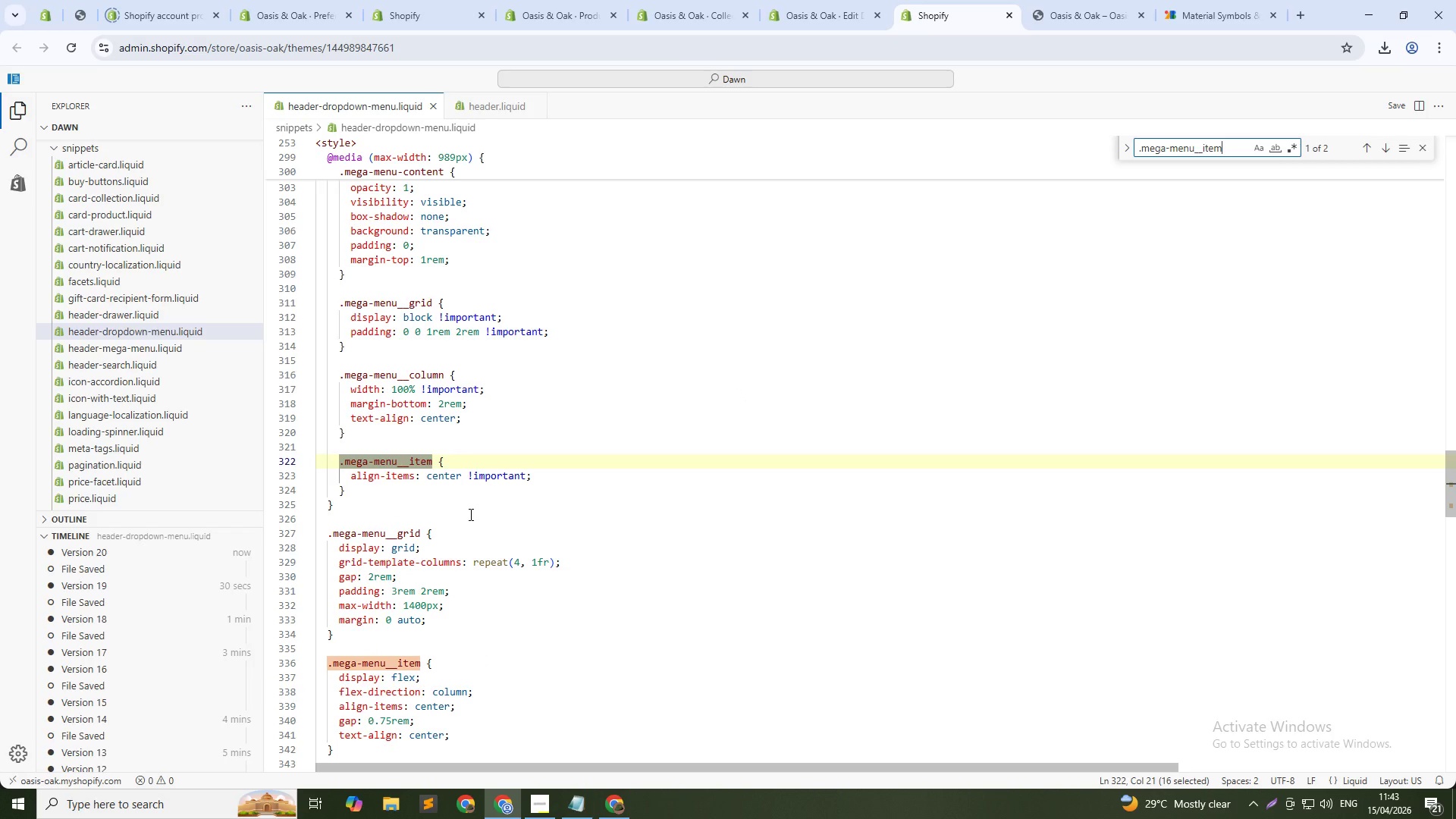 
key(Control+NumpadEnter)
 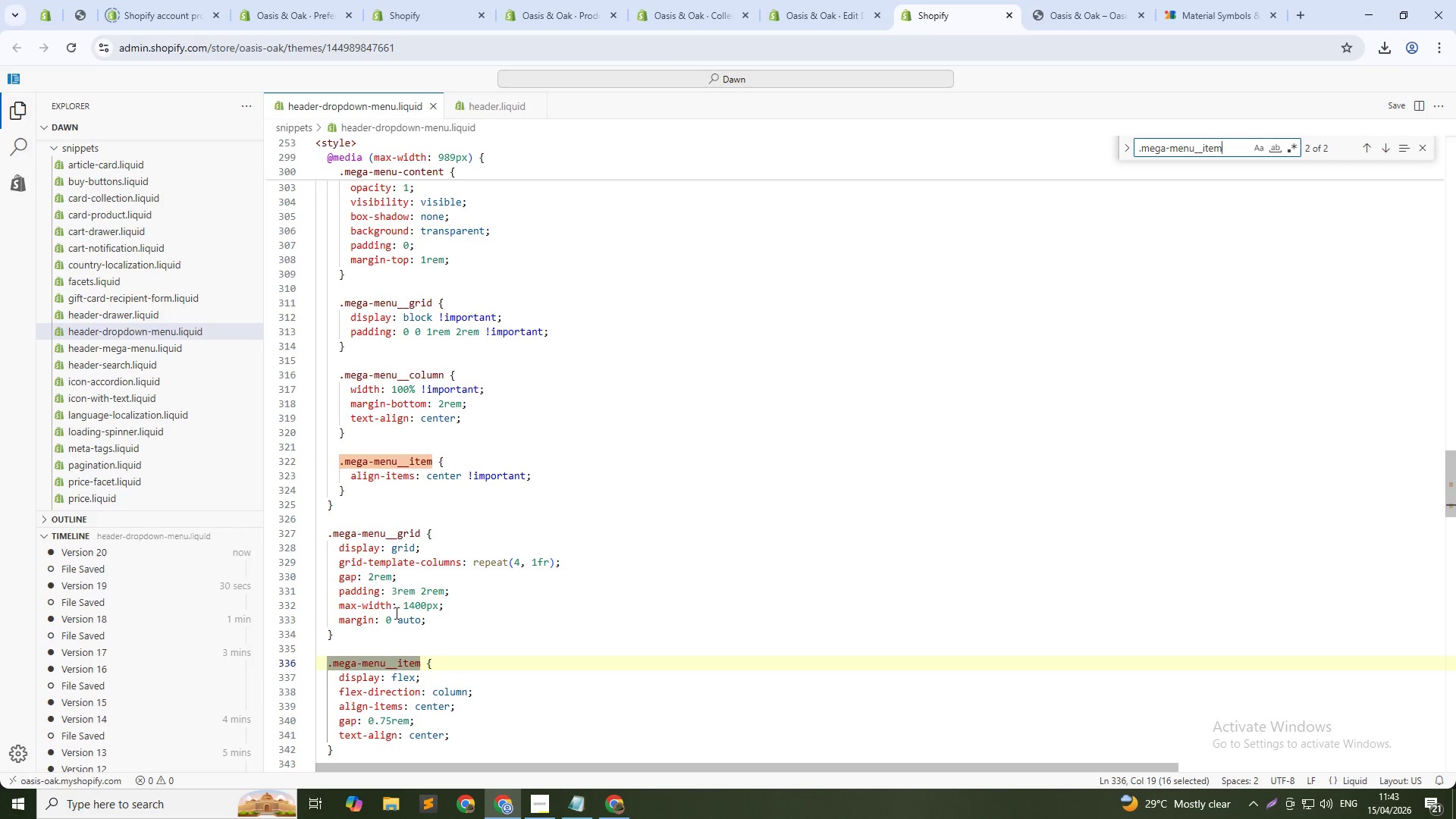 
scroll: coordinate [381, 651], scroll_direction: down, amount: 2.0
 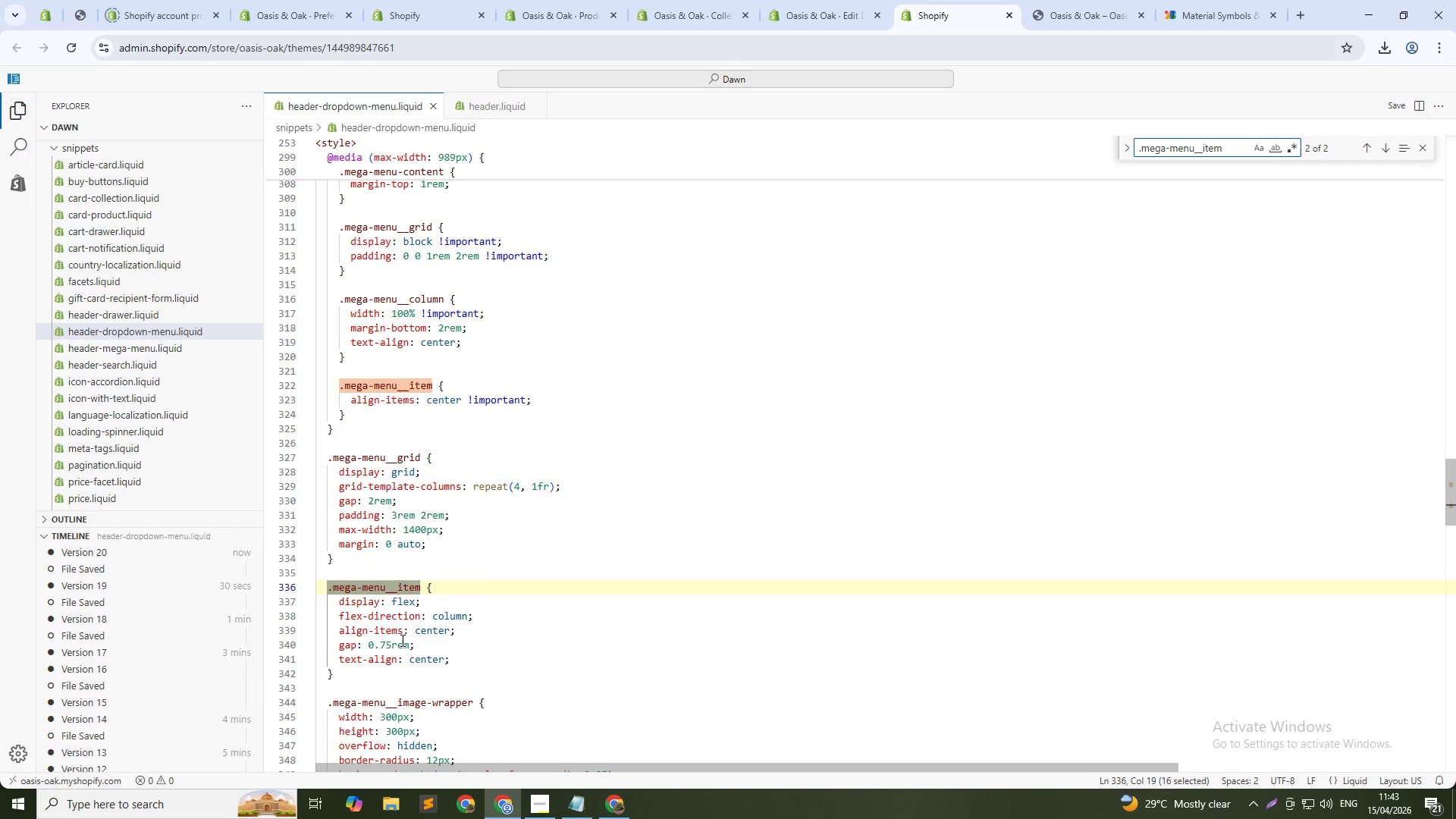 
left_click([406, 645])
 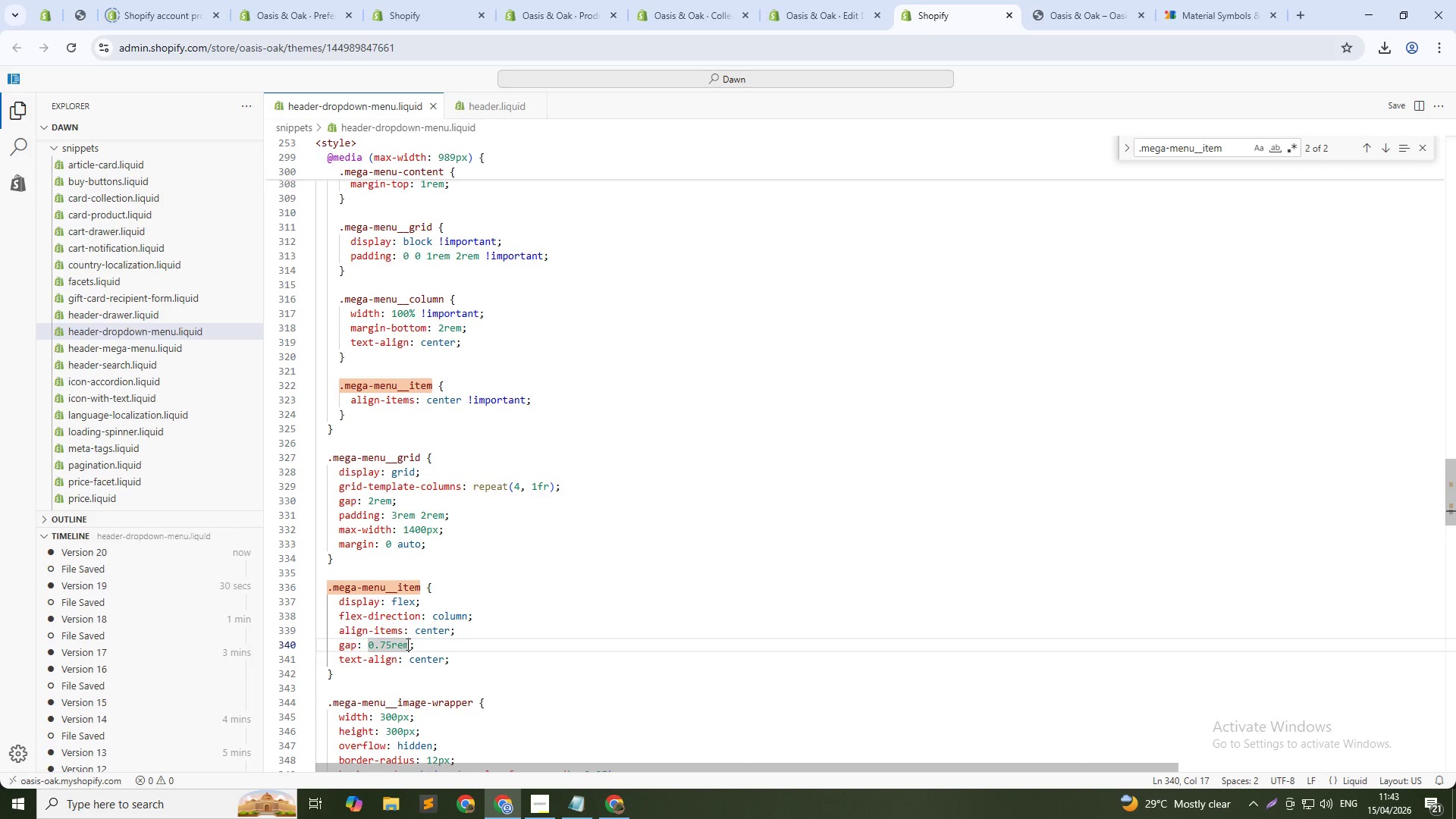 
key(Control+L)
 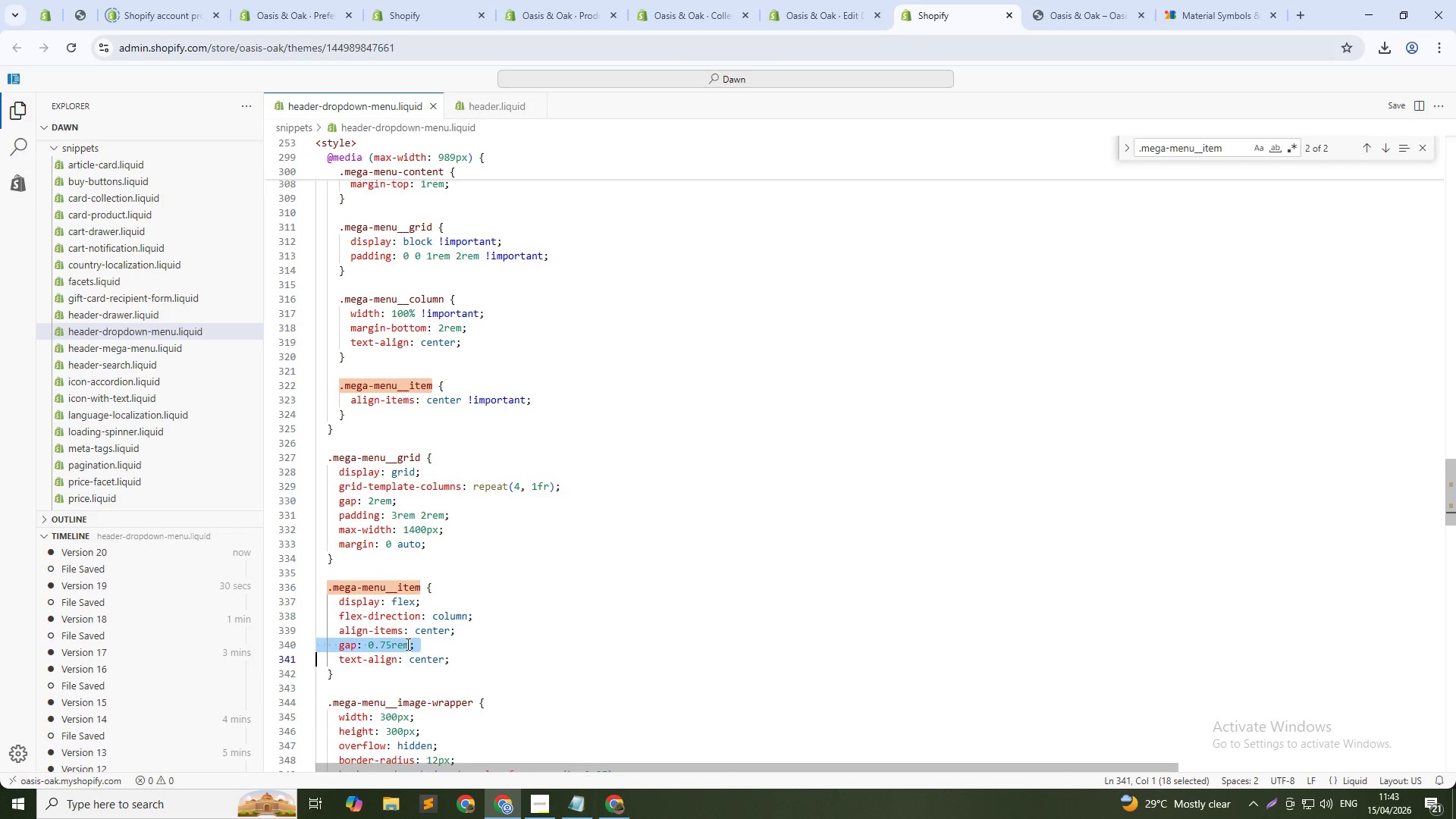 
key(Control+Backspace)
 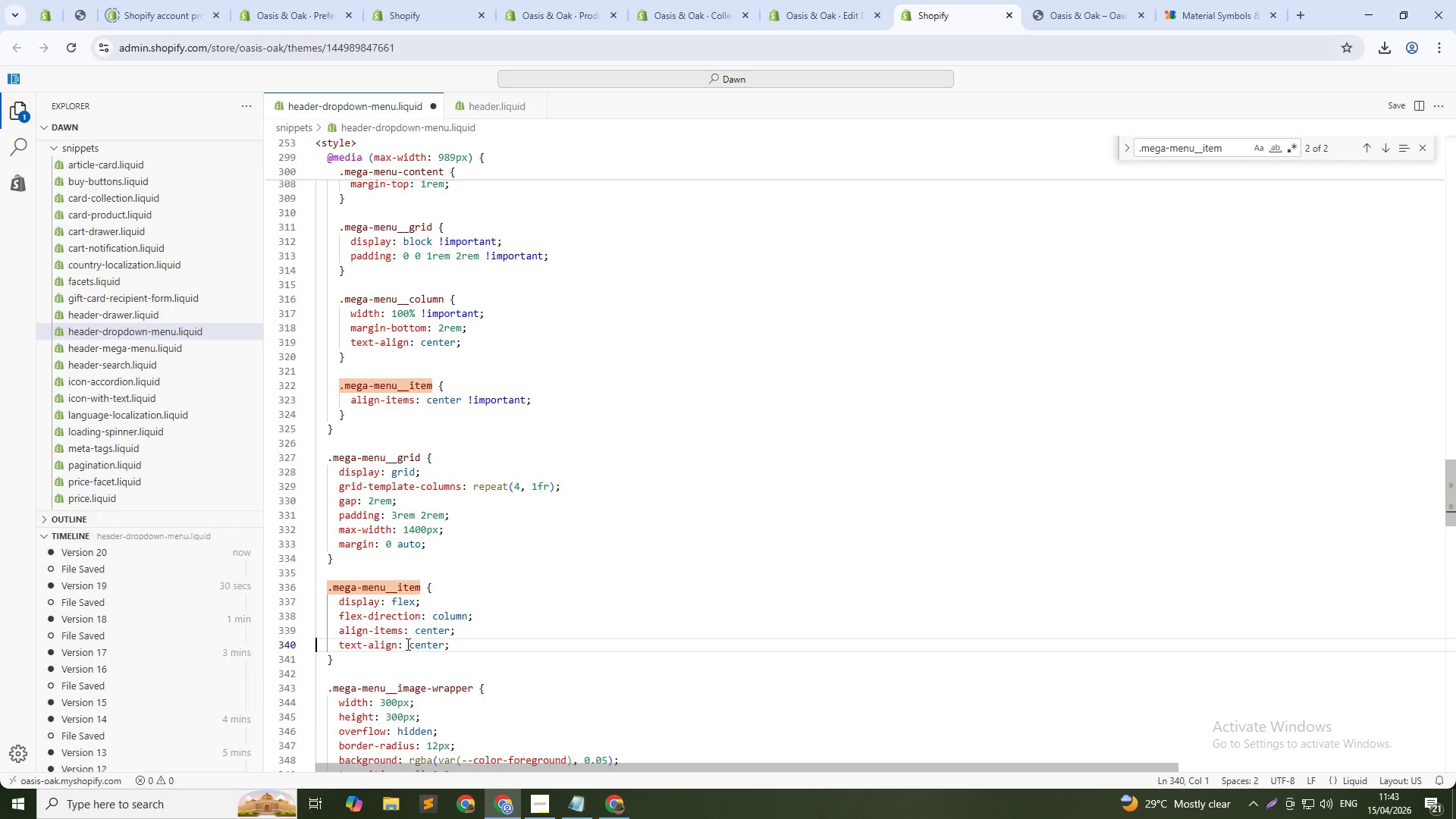 
key(Control+S)
 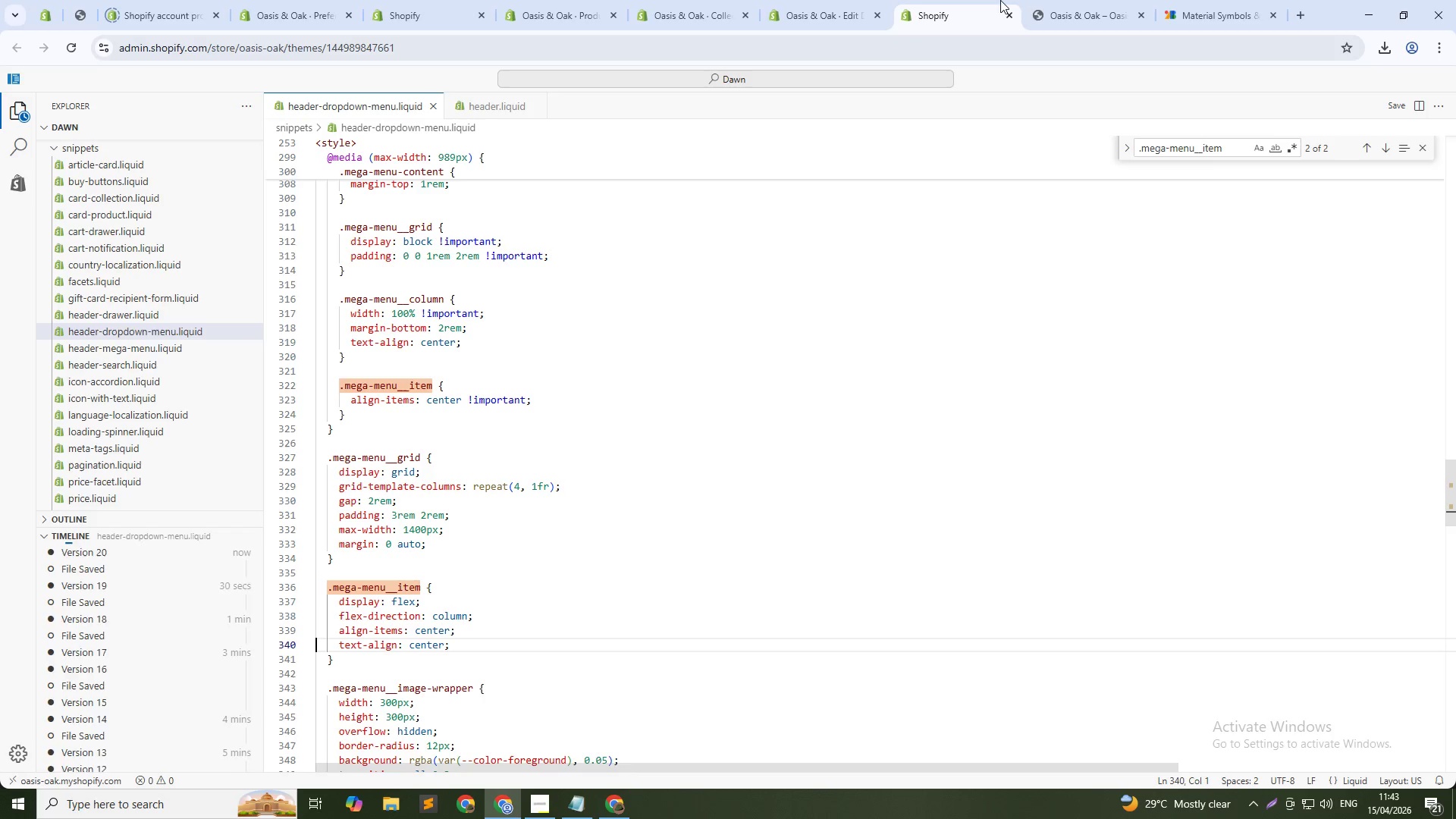 
left_click([1057, 0])
 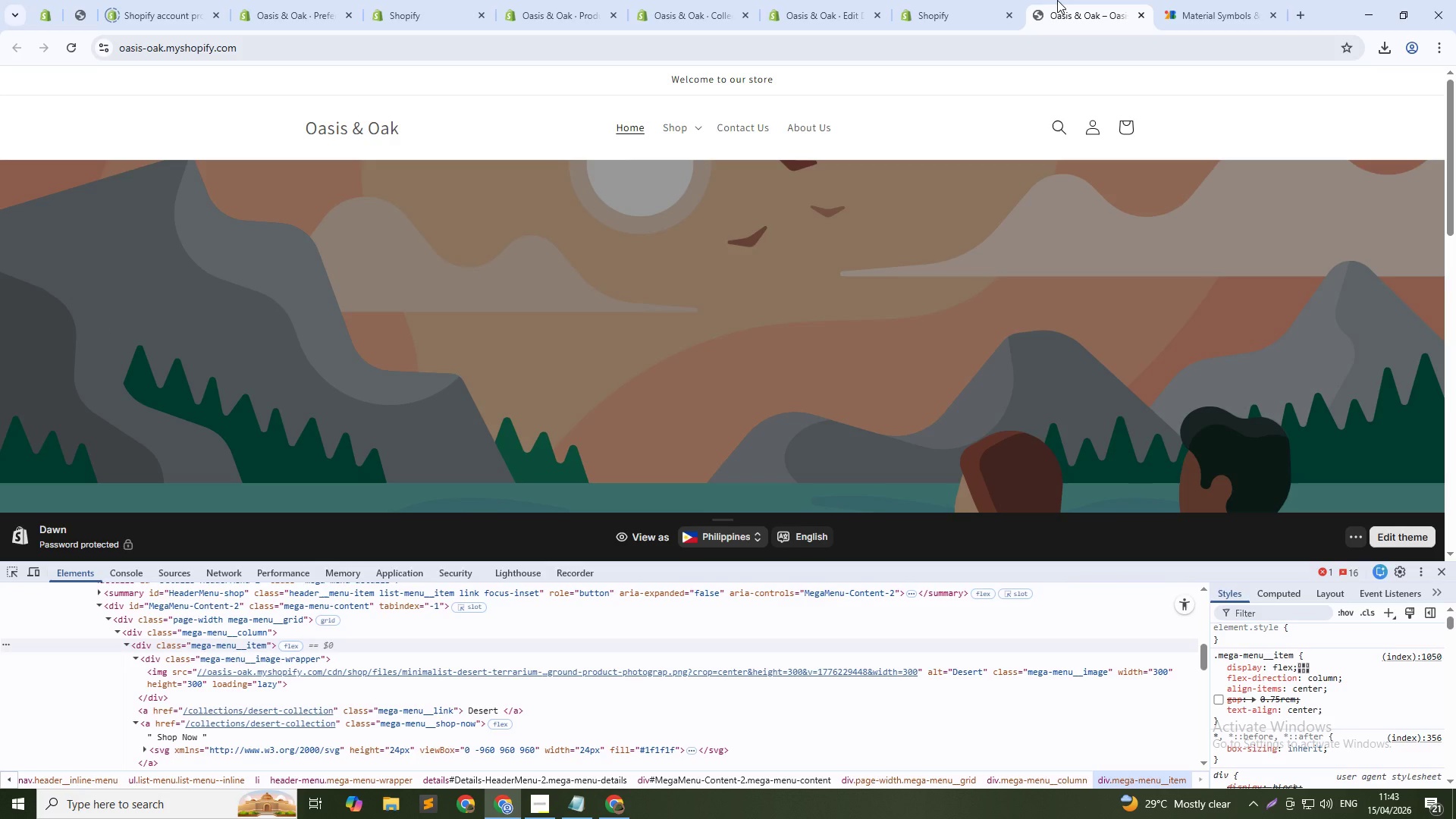 
key(Control+Shift+R)
 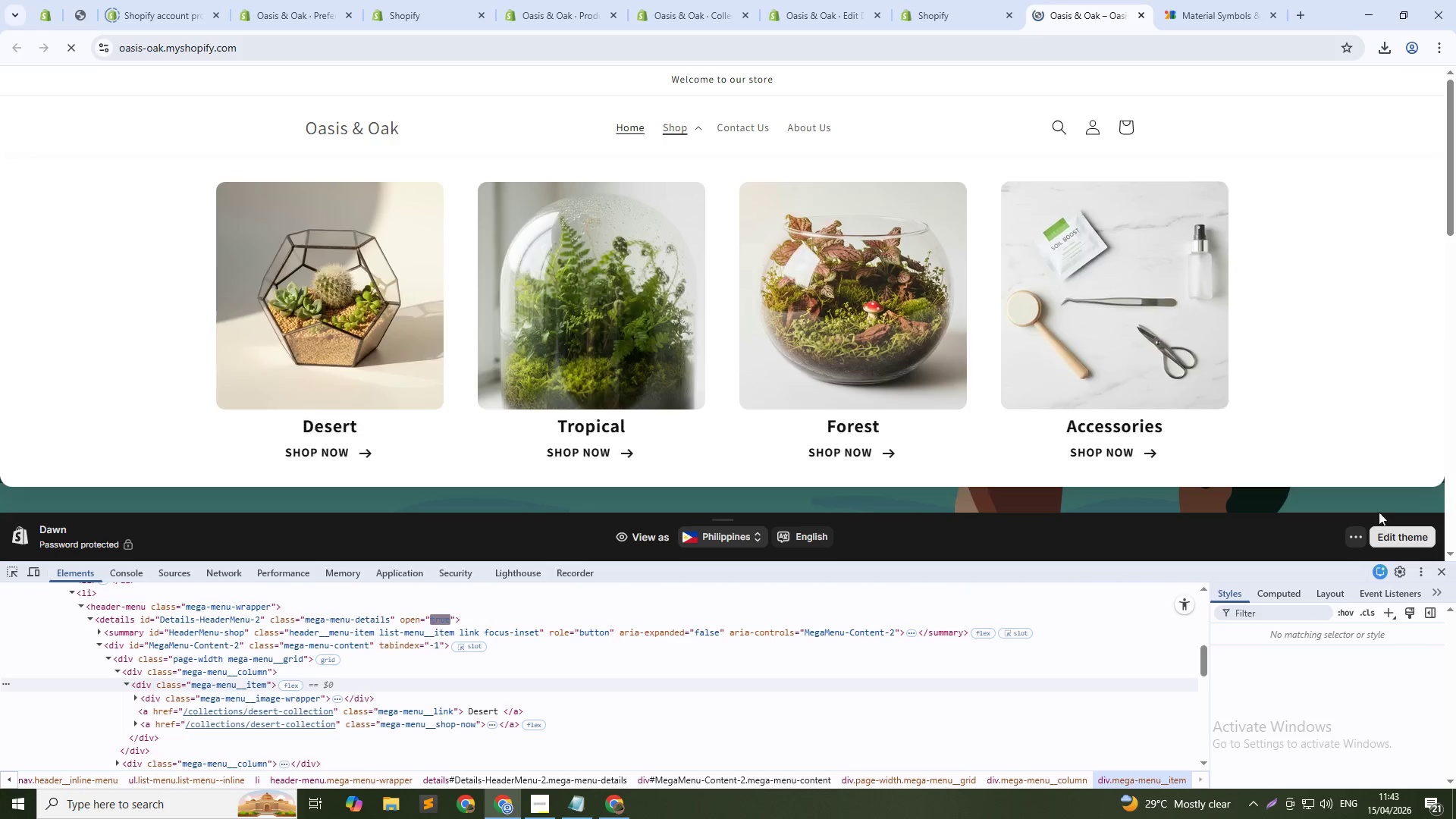 
wait(6.05)
 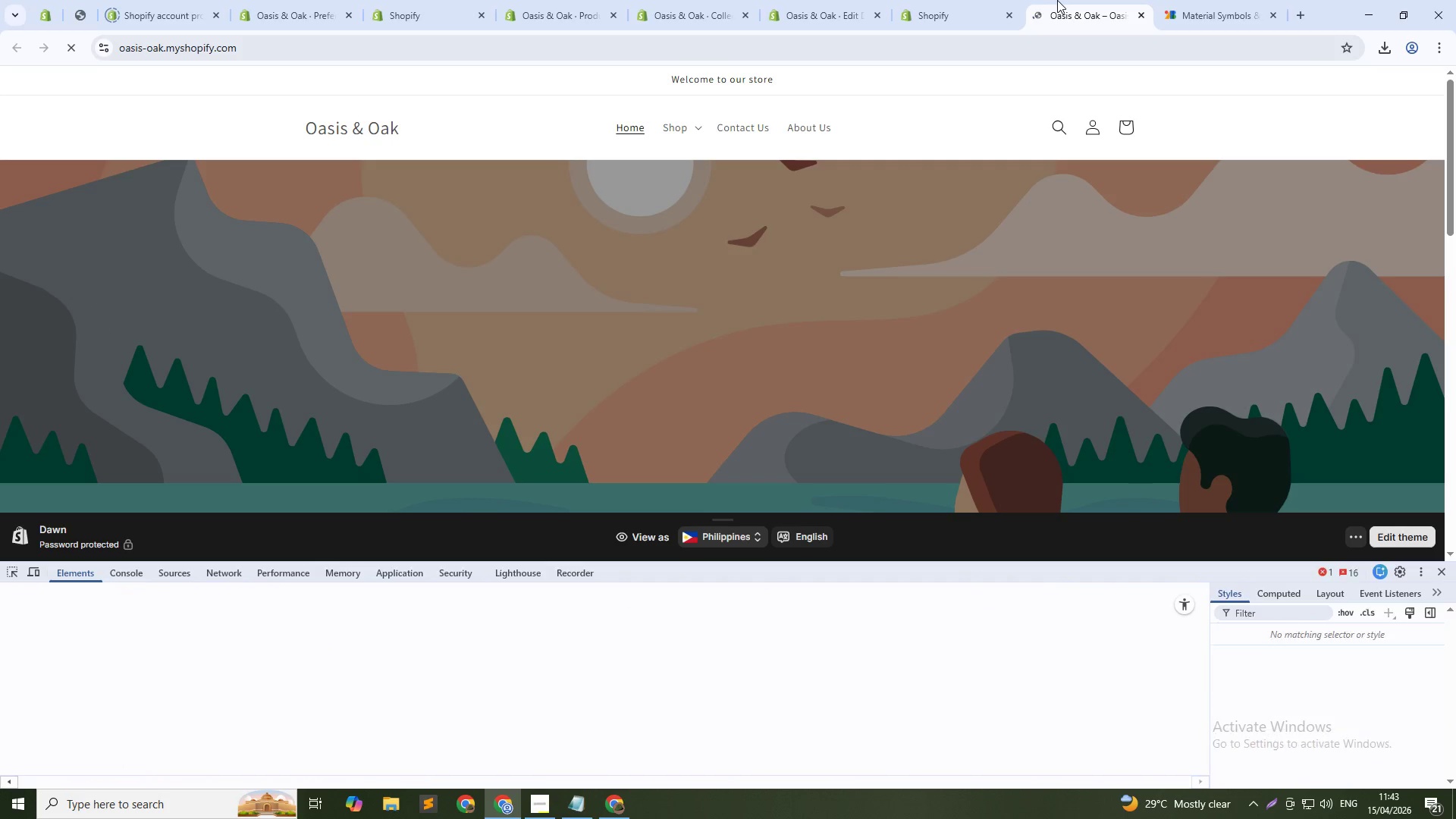 
left_click([1353, 535])
 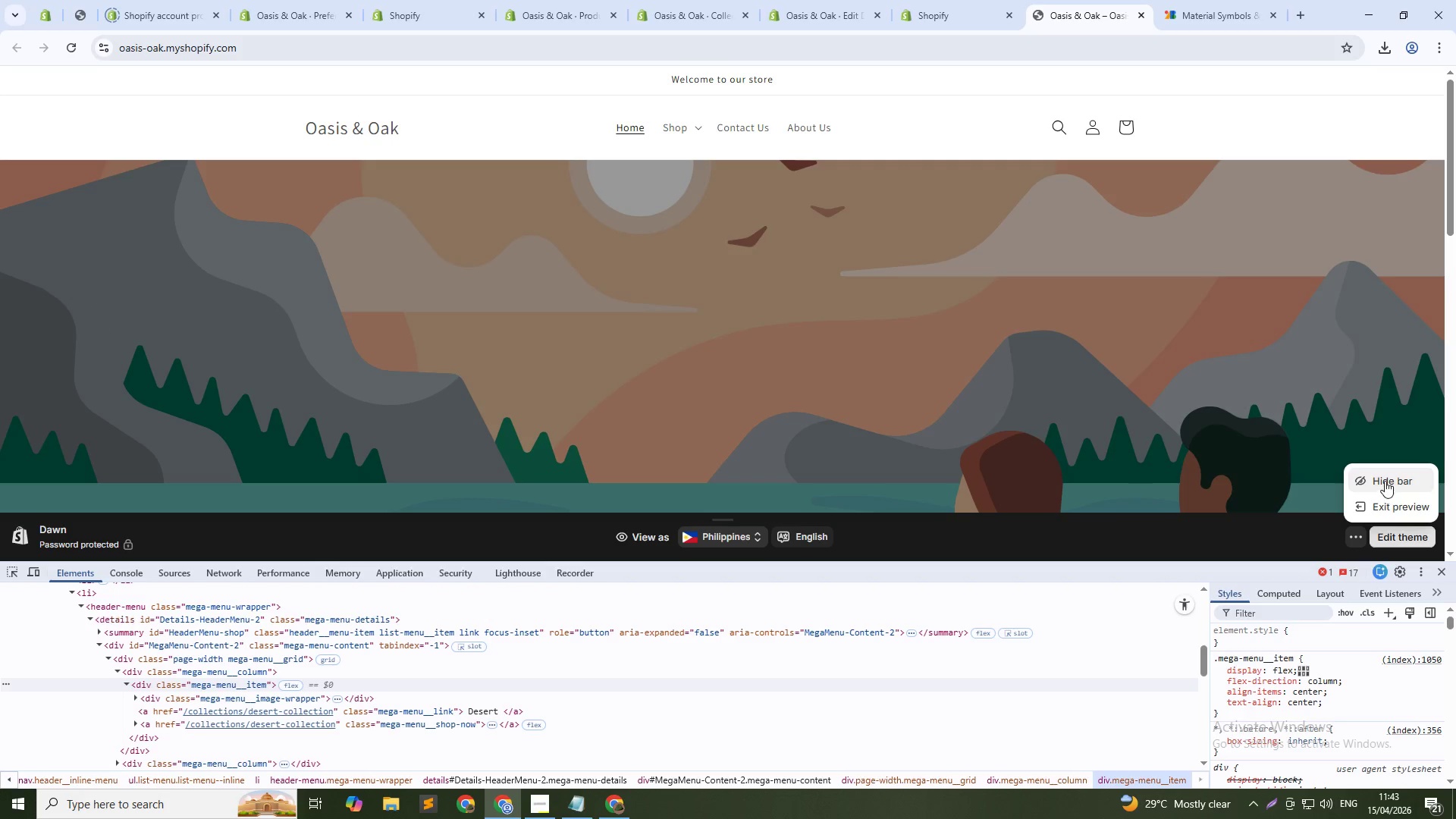 
left_click([1385, 479])
 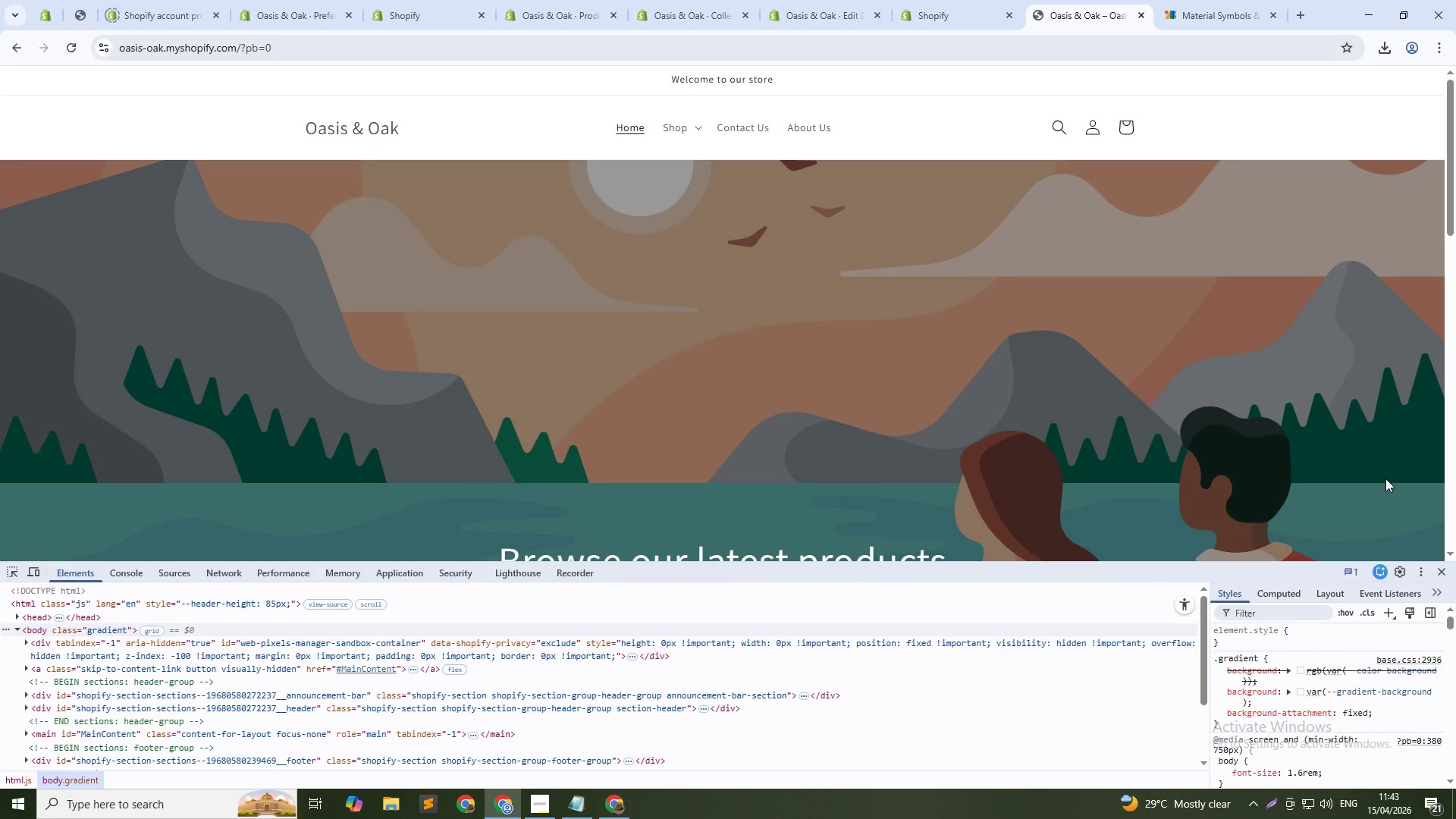 
wait(29.89)
 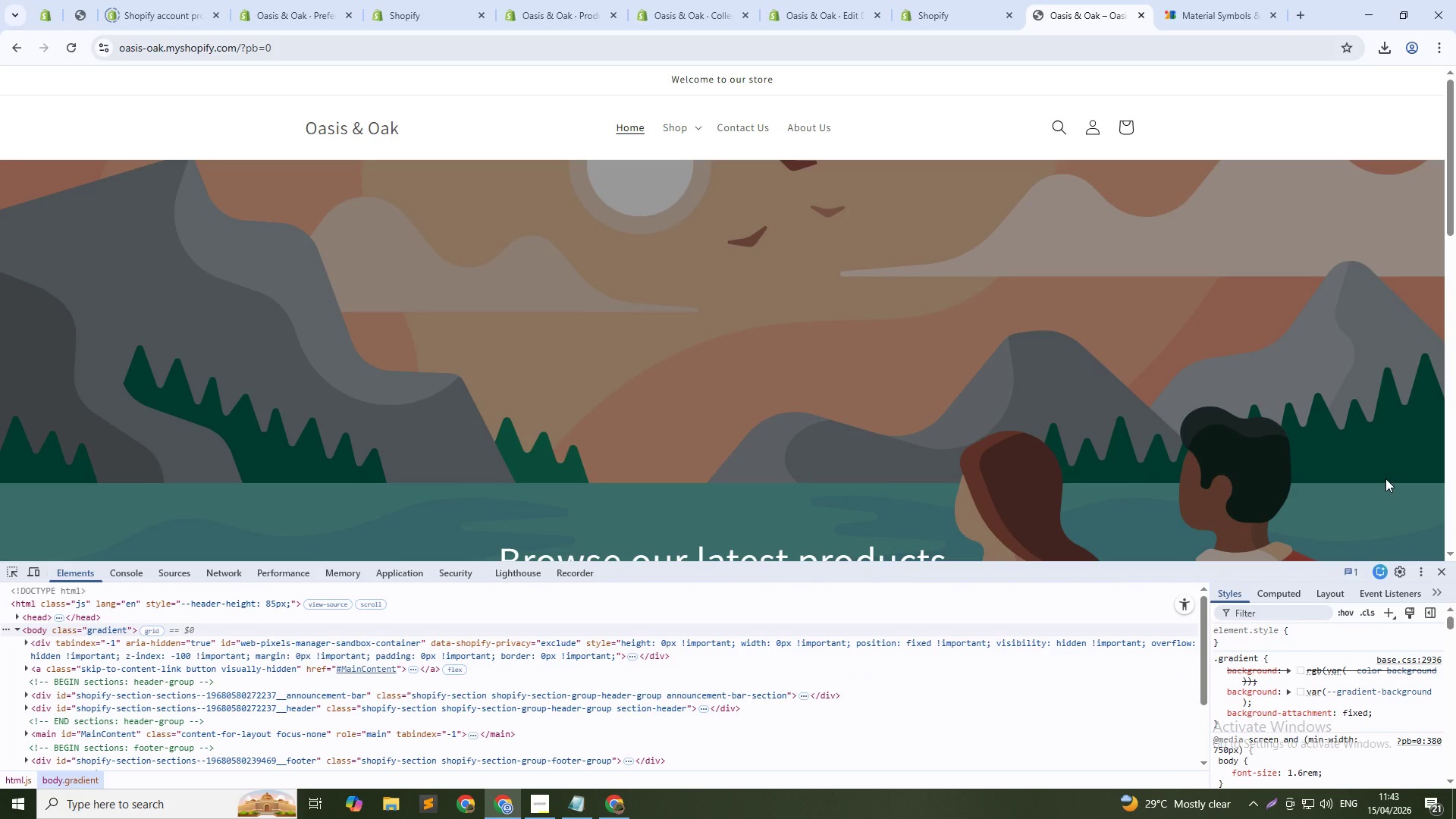 
left_click([1441, 580])
 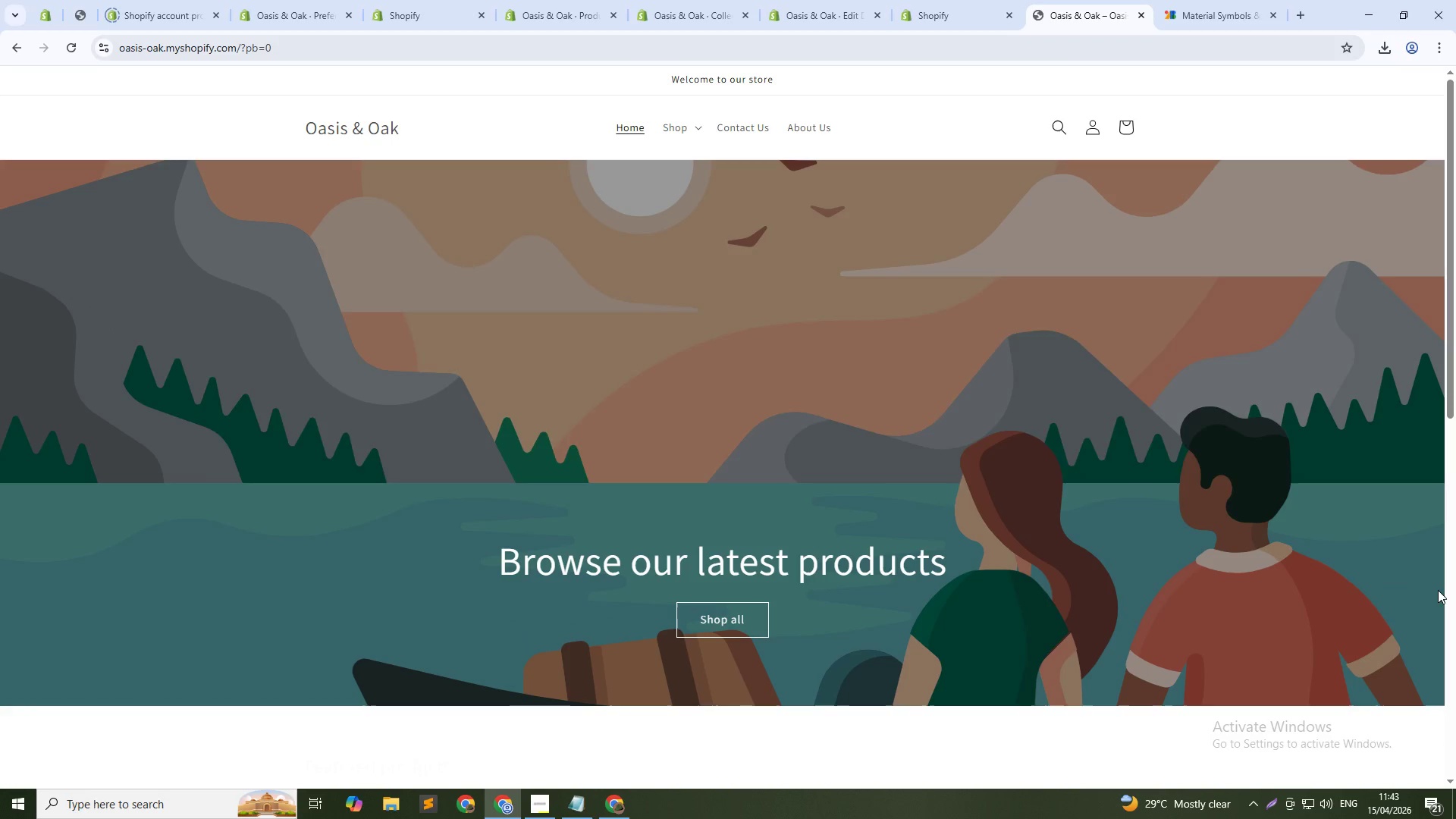 
key(Alt+Tab)